 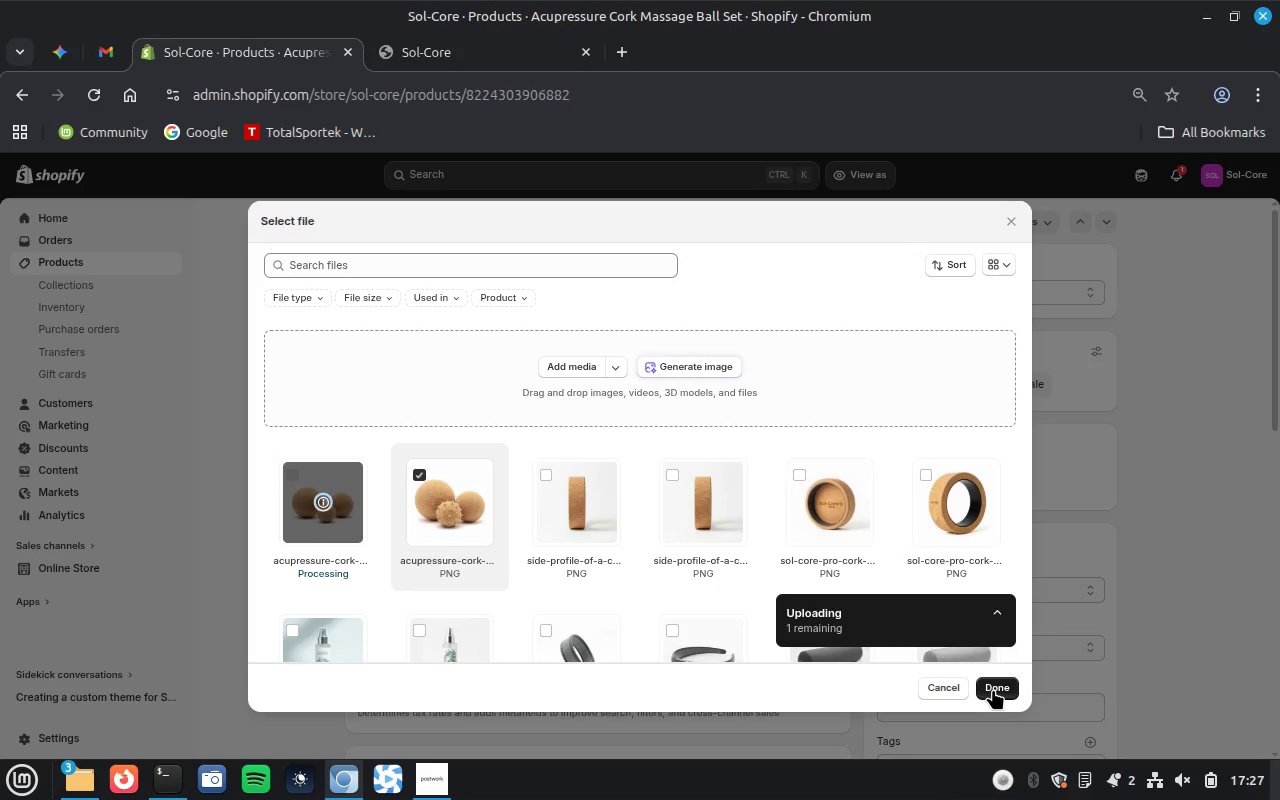 
left_click([993, 689])
 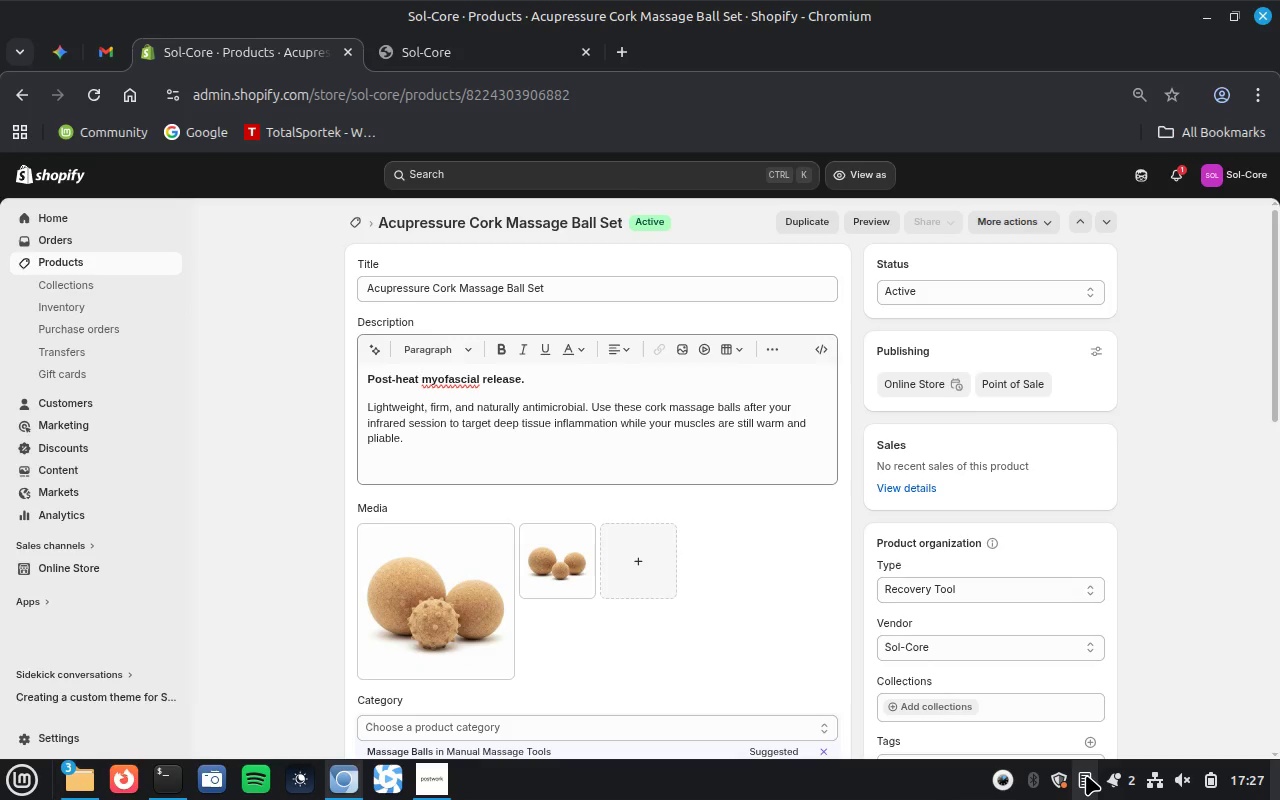 
wait(7.85)
 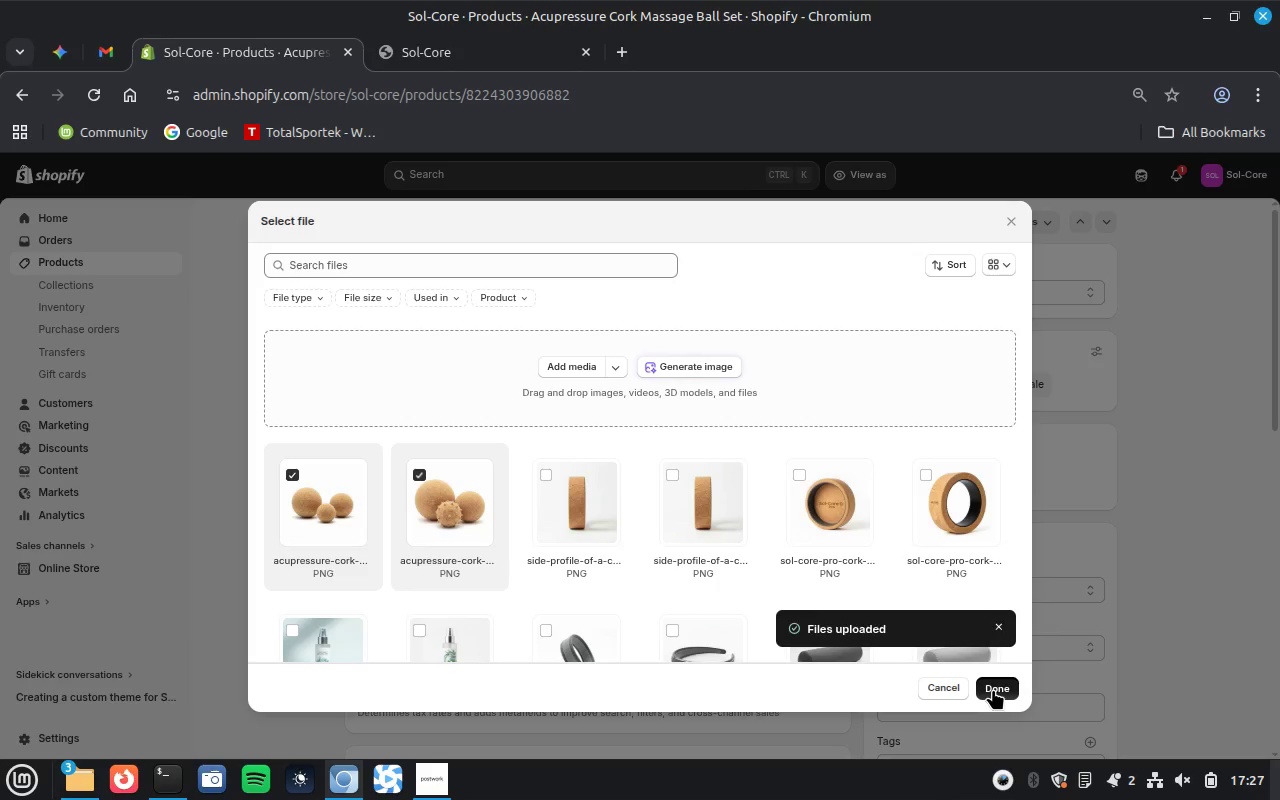 
left_click([1087, 783])
 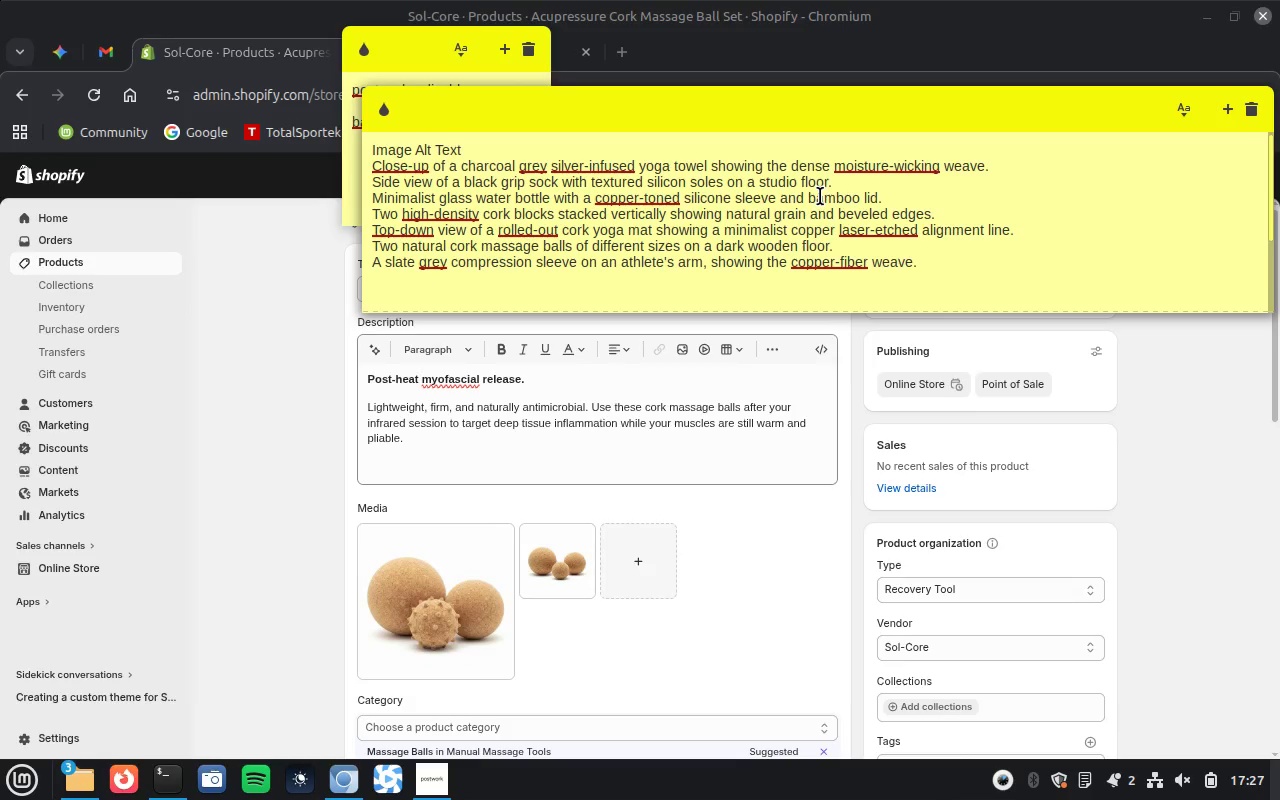 
wait(5.86)
 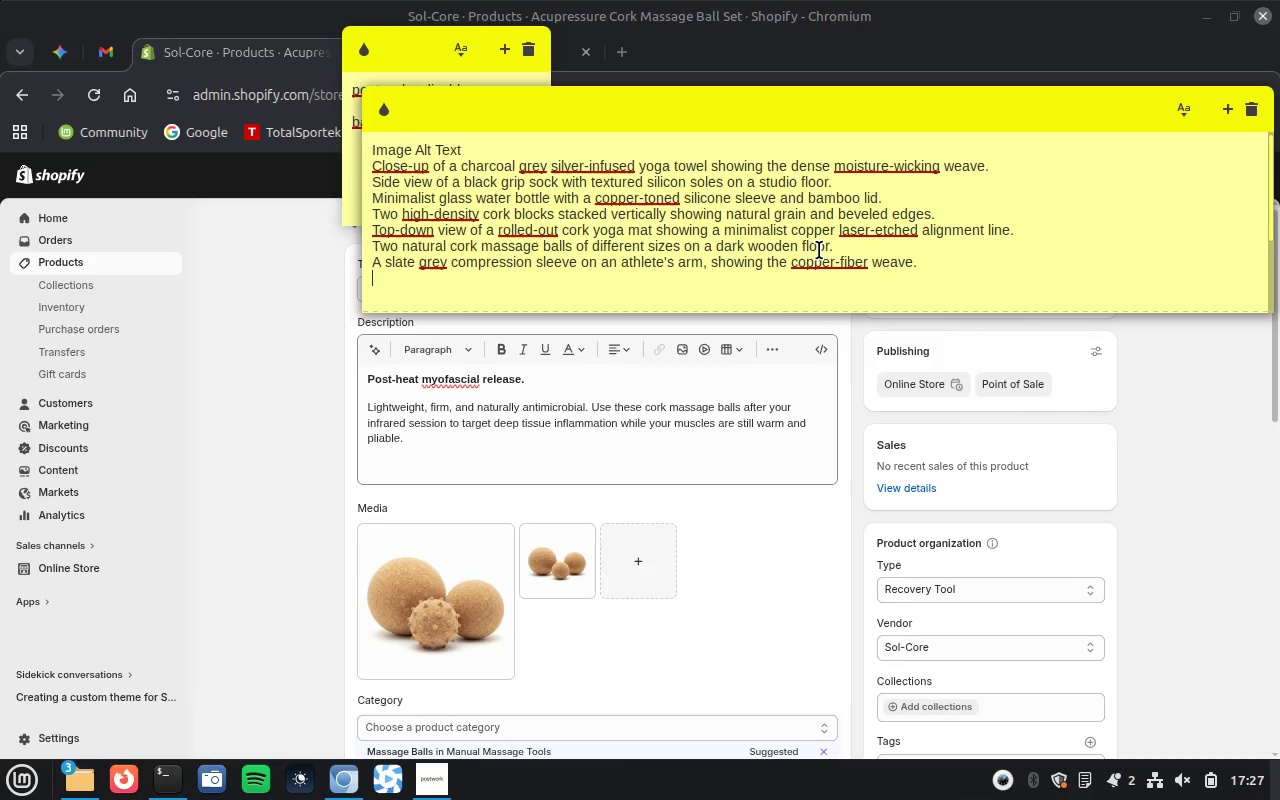 
double_click([813, 249])
 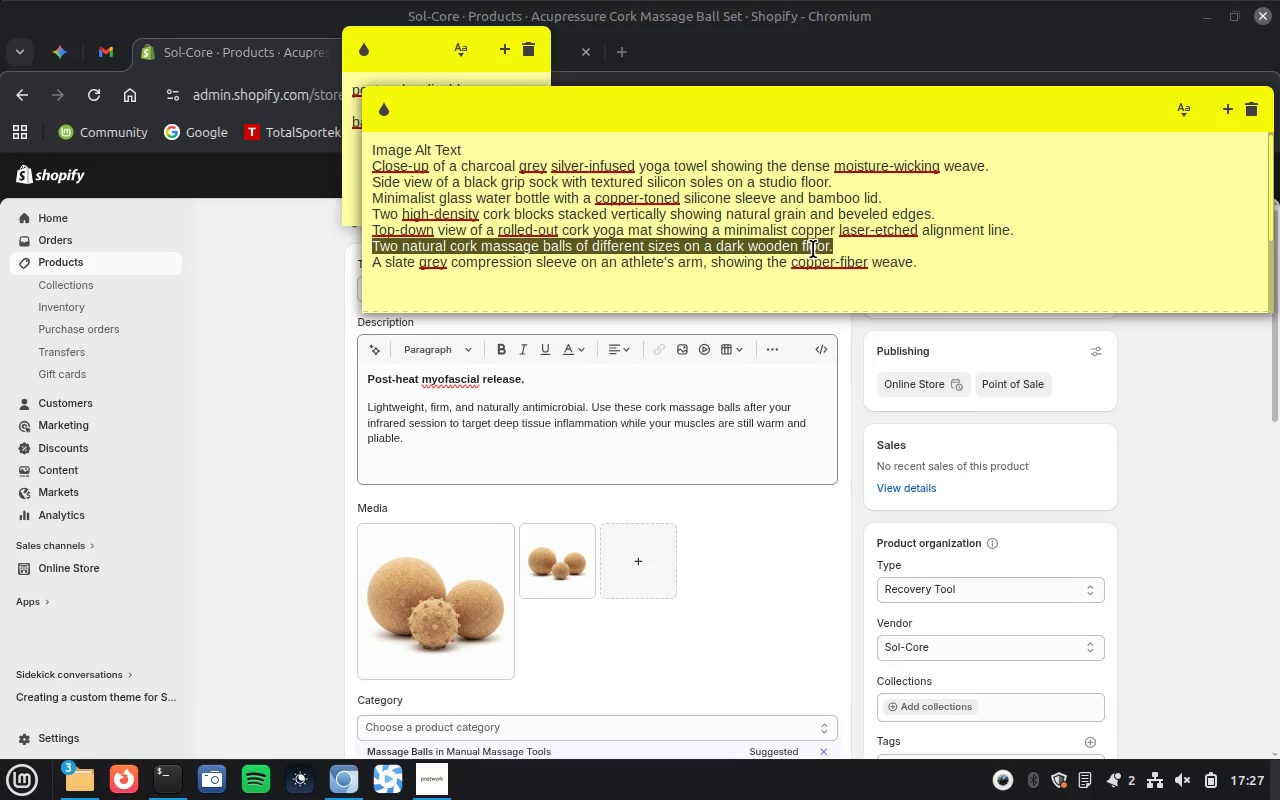 
triple_click([813, 249])
 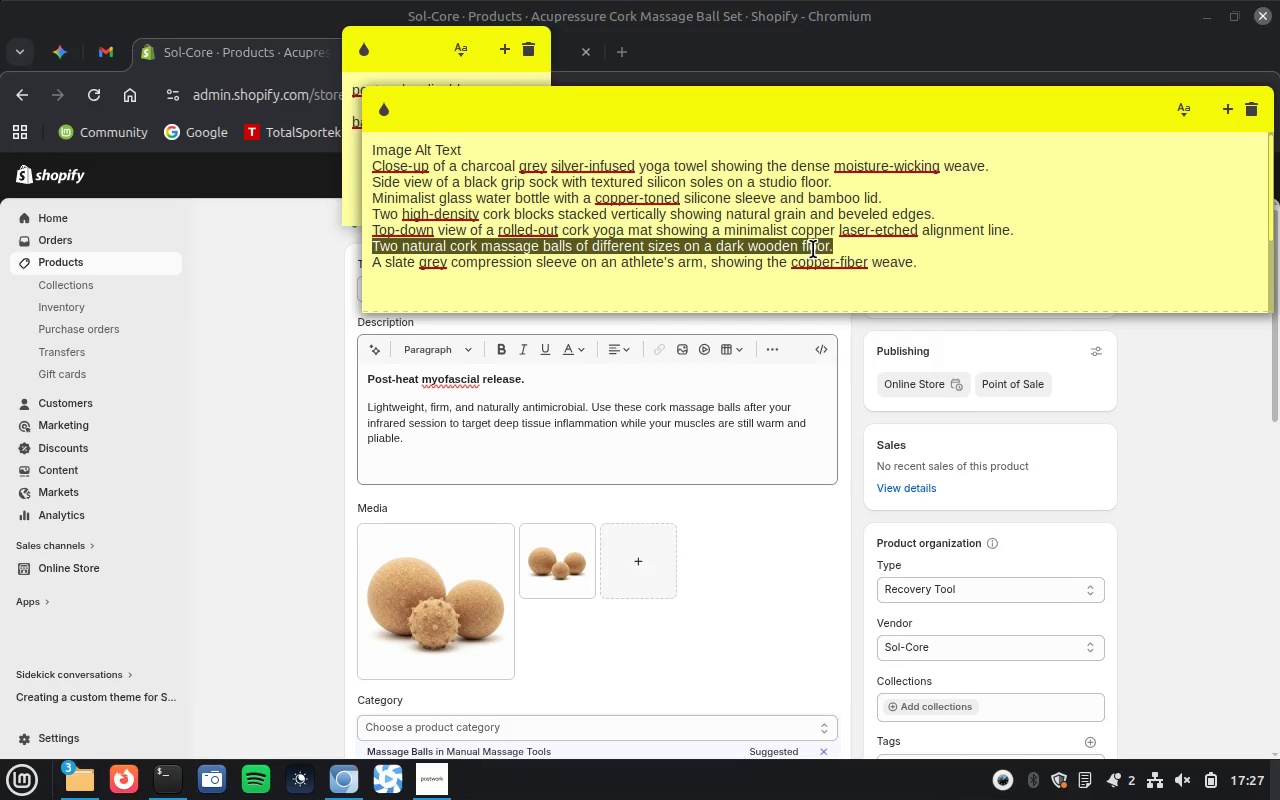 
key(Control+X)
 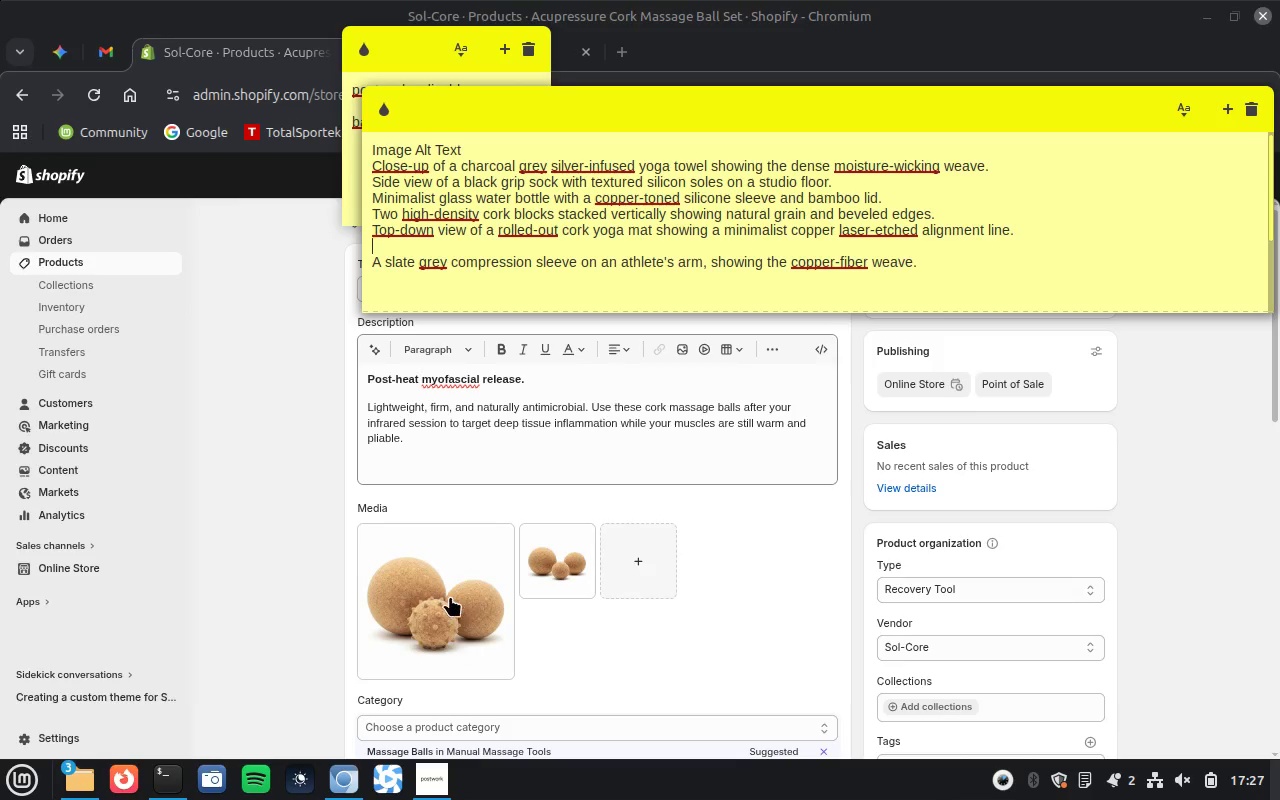 
left_click([450, 596])
 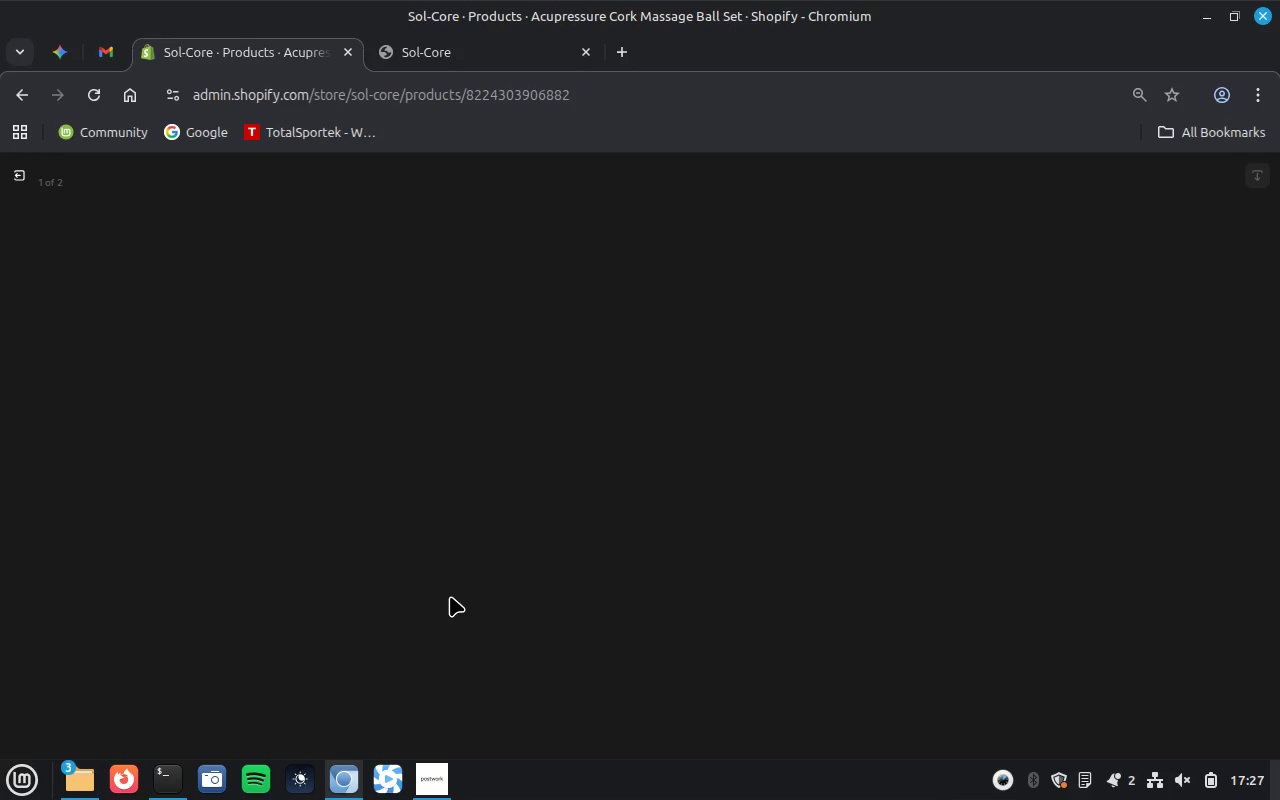 
wait(7.55)
 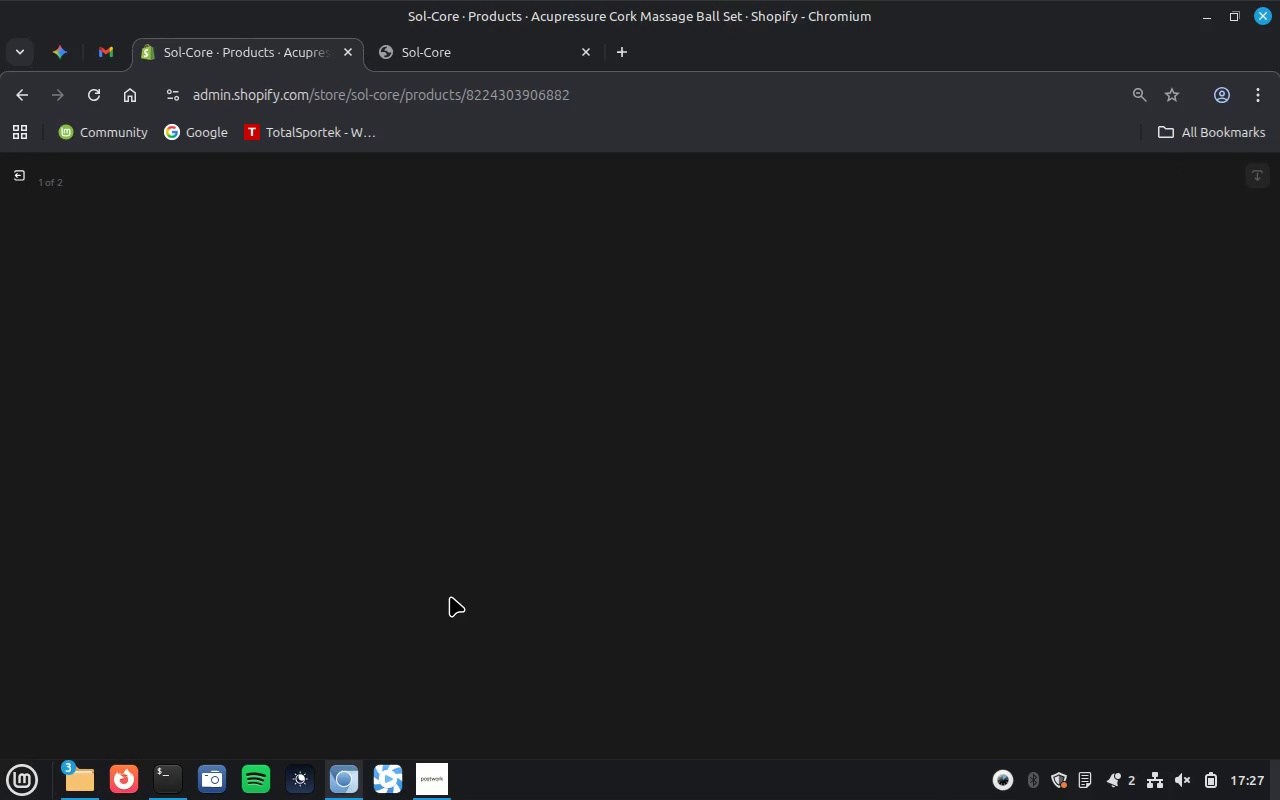 
left_click([21, 173])
 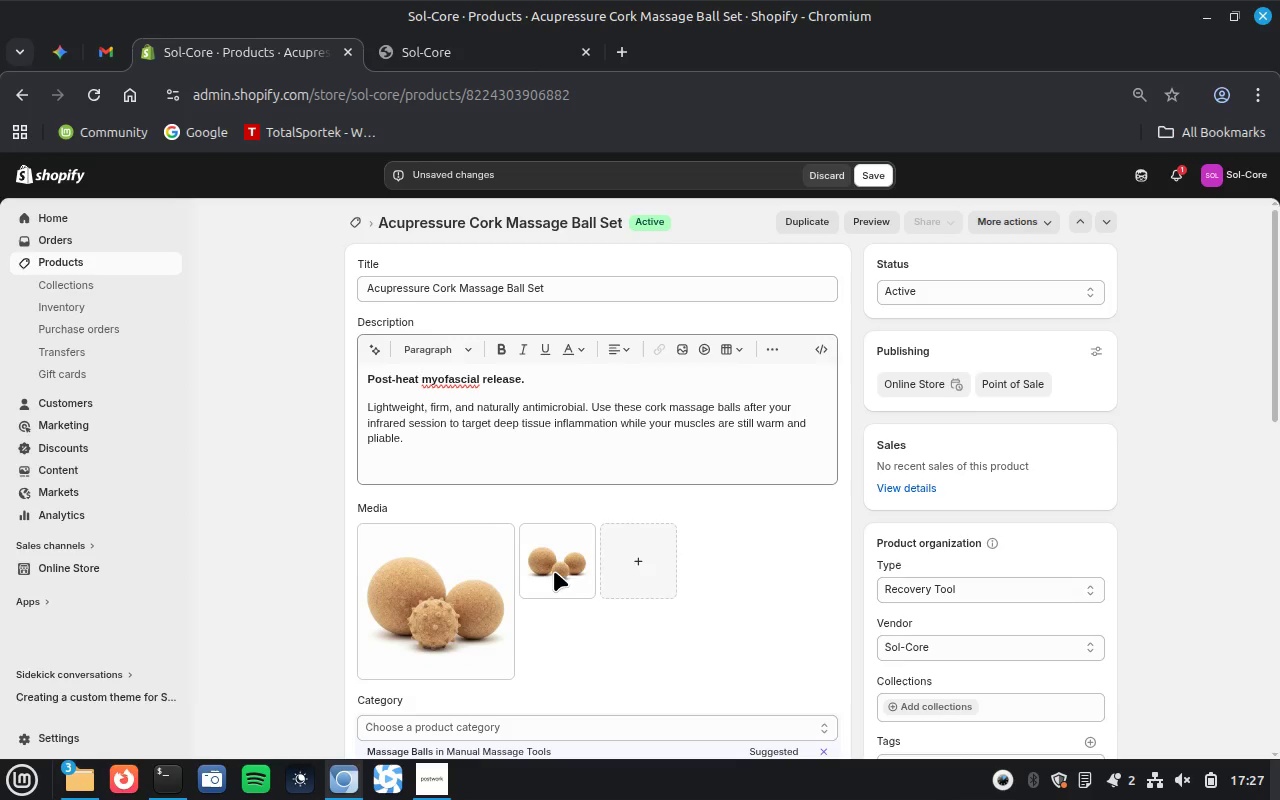 
left_click([510, 488])
 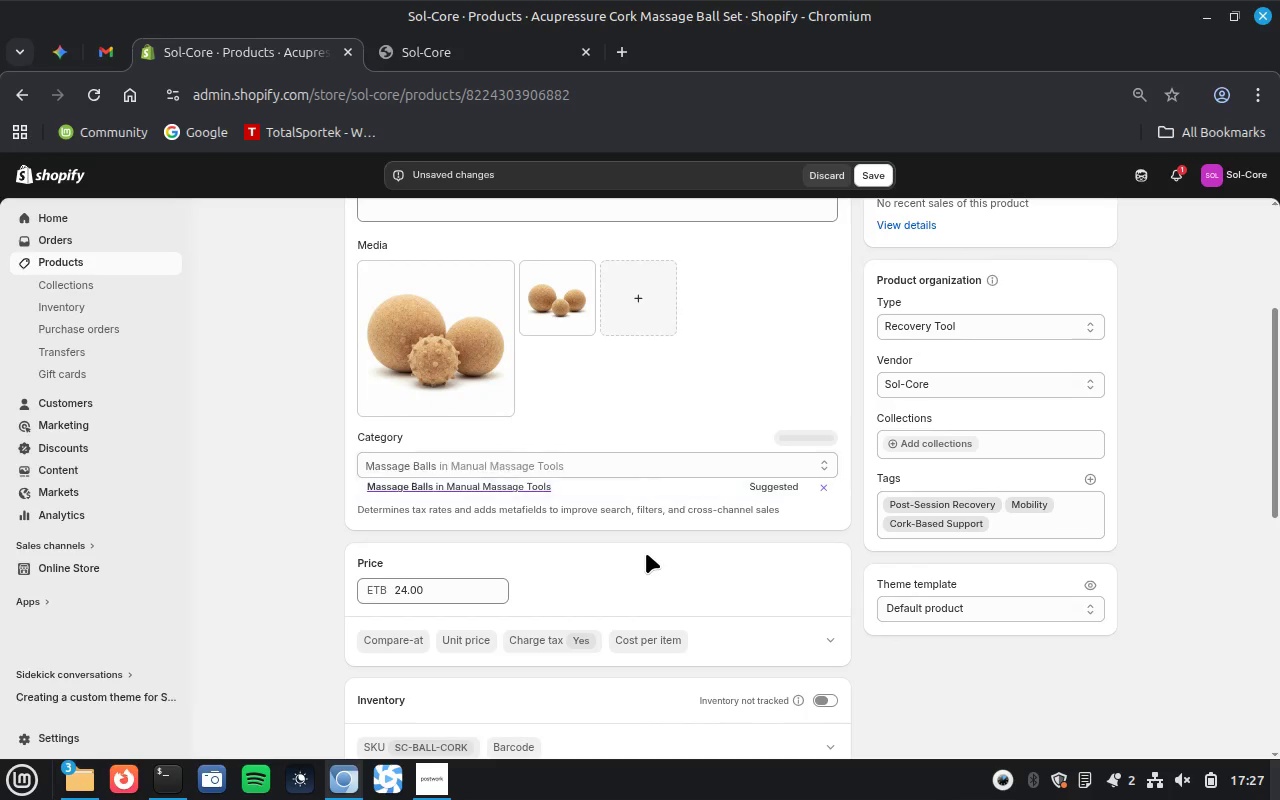 
scroll: coordinate [646, 553], scroll_direction: down, amount: 17.0
 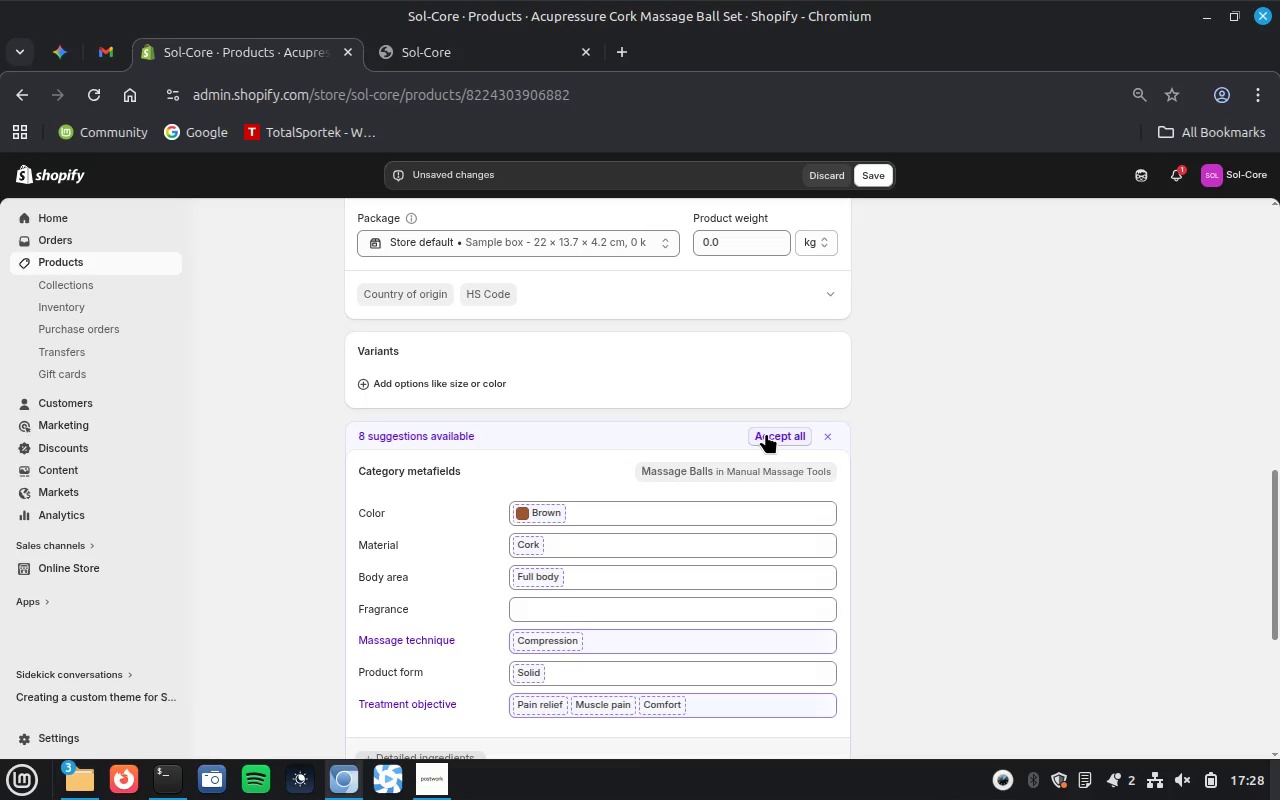 
wait(9.07)
 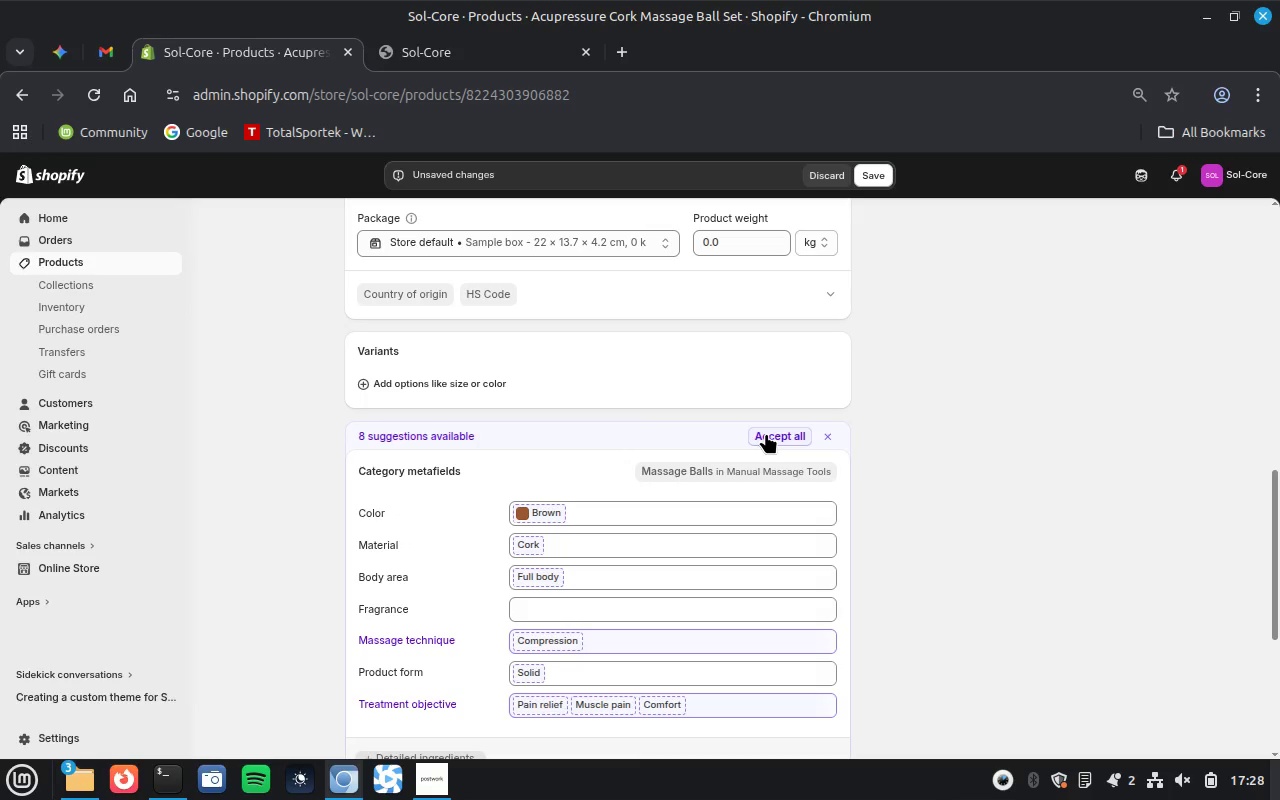 
left_click([766, 432])
 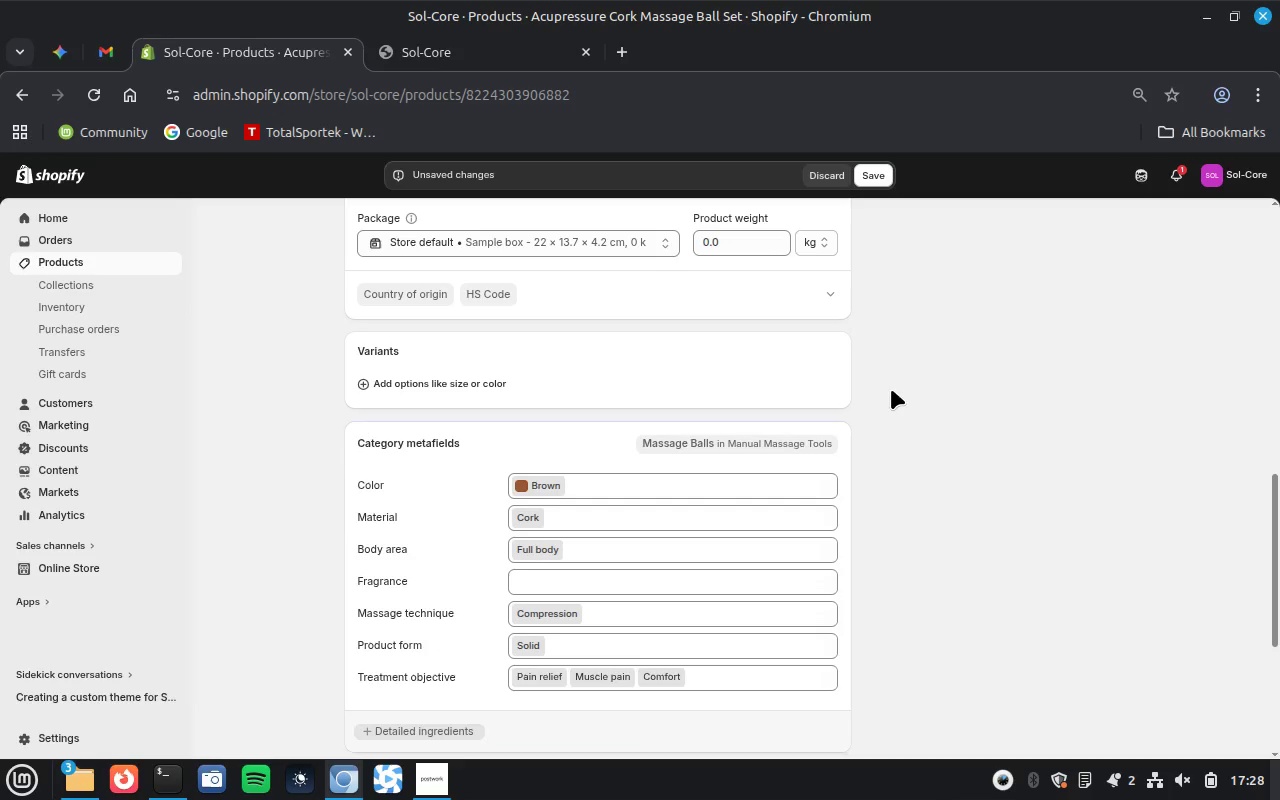 
scroll: coordinate [891, 389], scroll_direction: up, amount: 12.0
 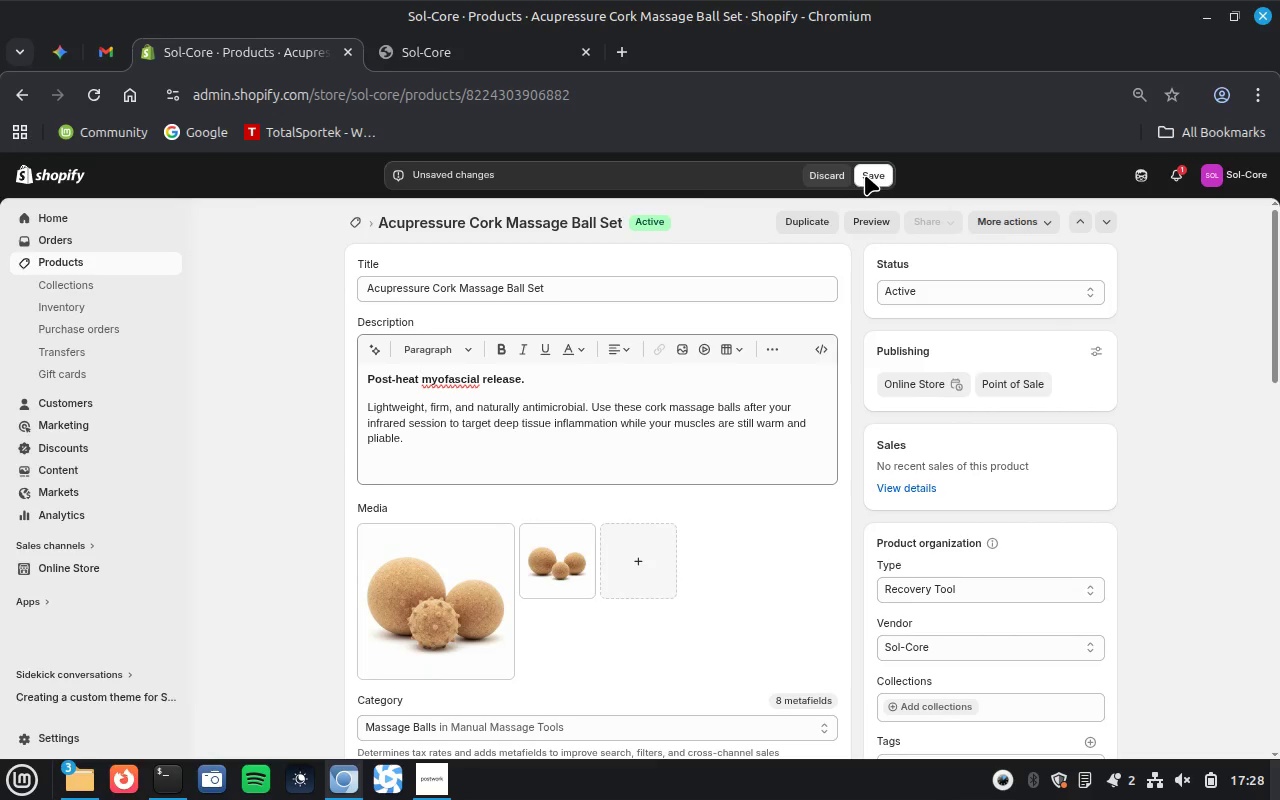 
left_click([865, 175])
 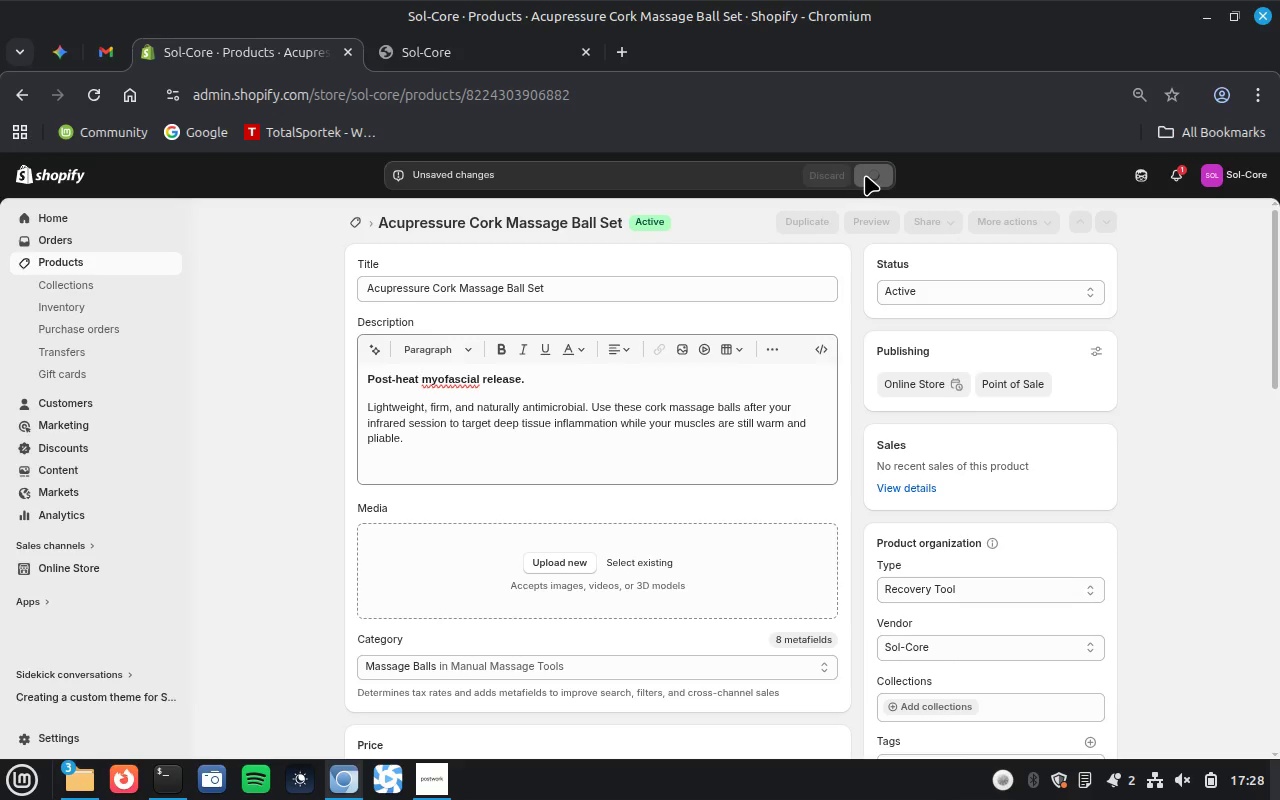 
wait(22.92)
 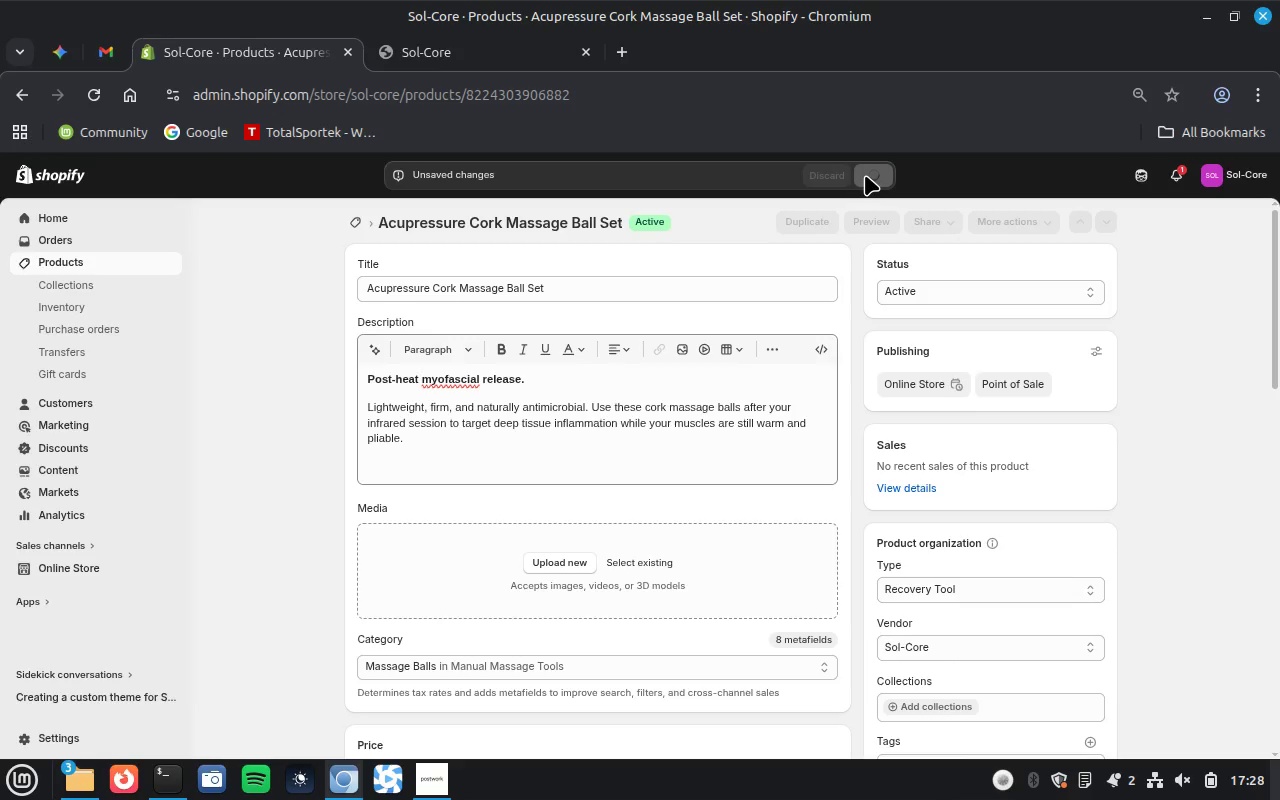 
left_click([414, 608])
 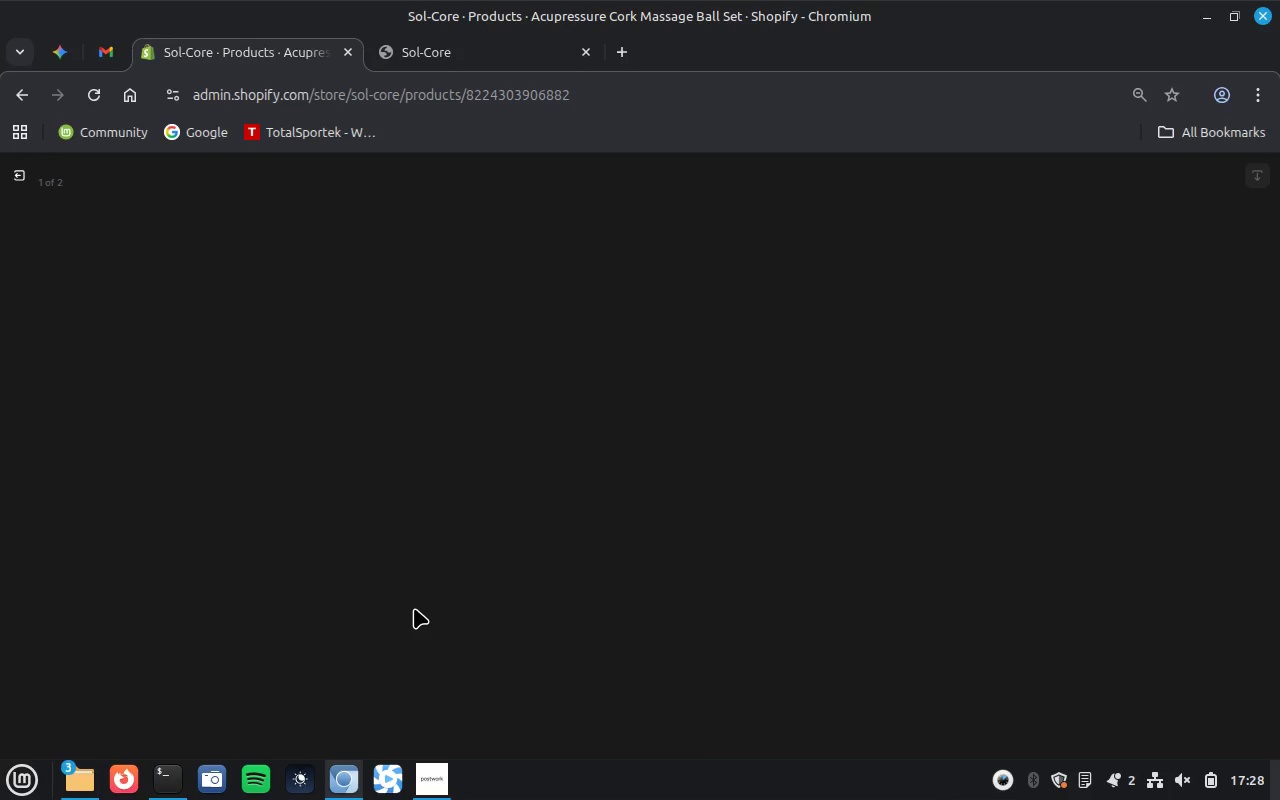 
wait(9.29)
 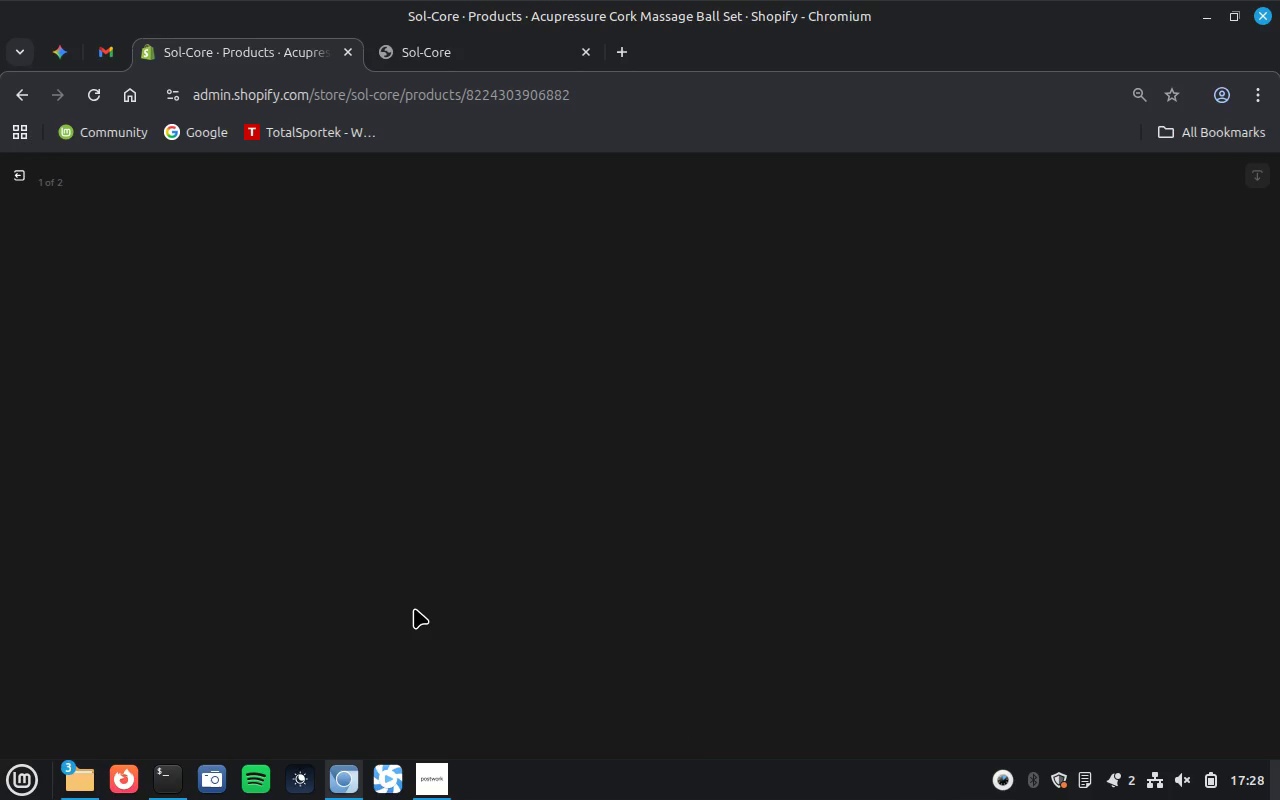 
left_click([1085, 357])
 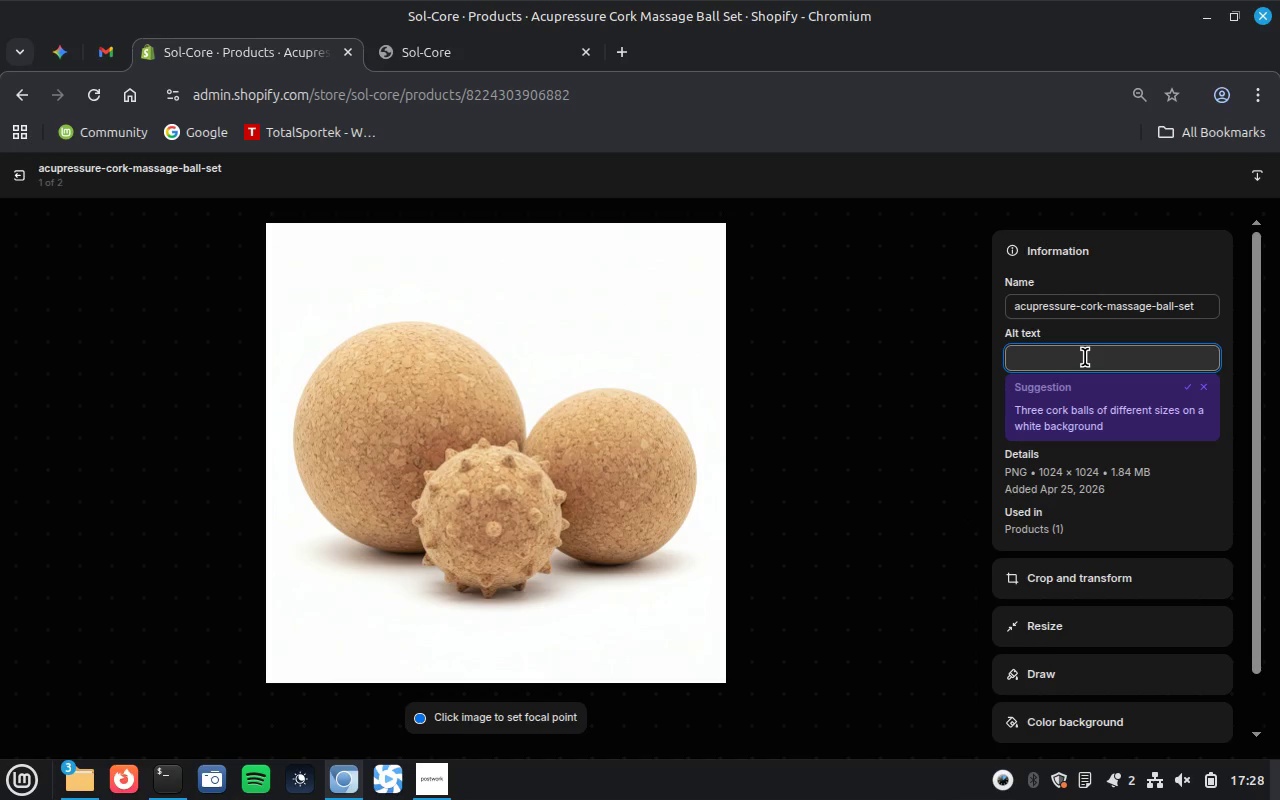 
key(Control+ControlLeft)
 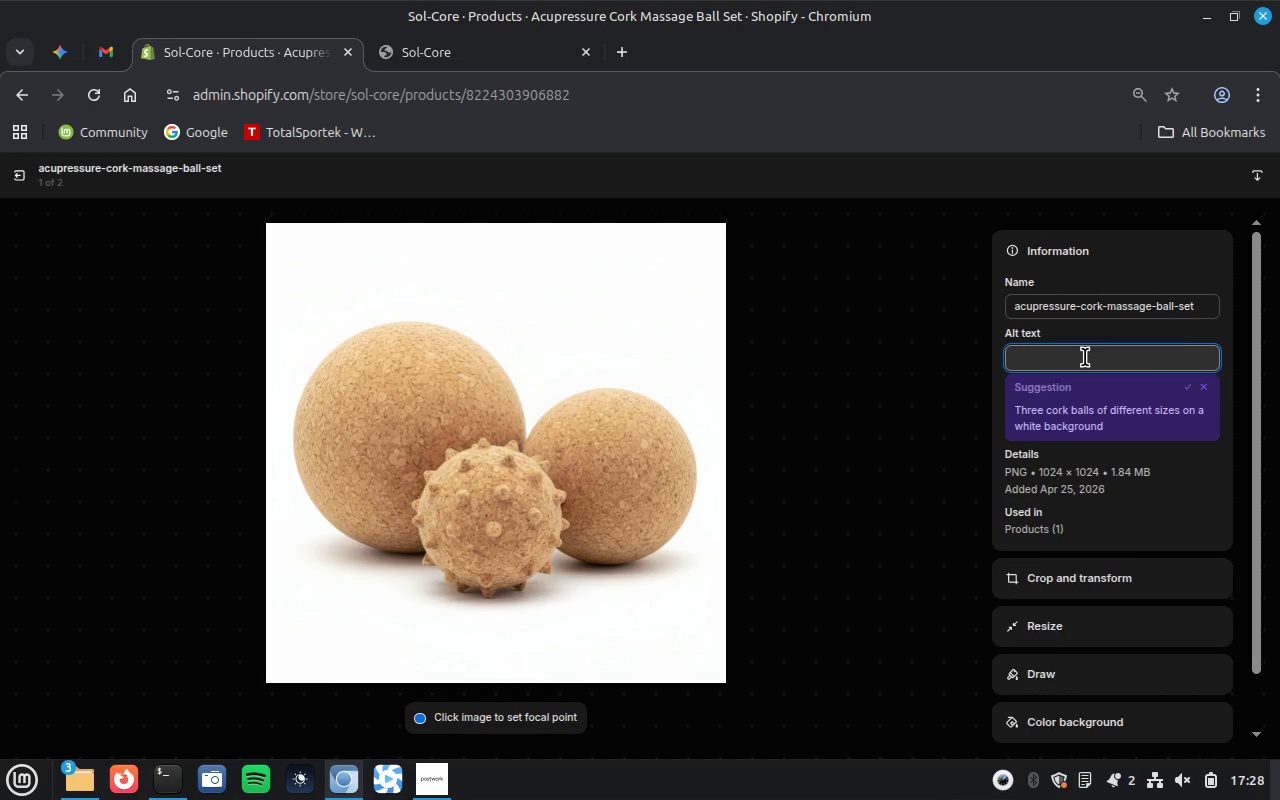 
key(Control+V)
 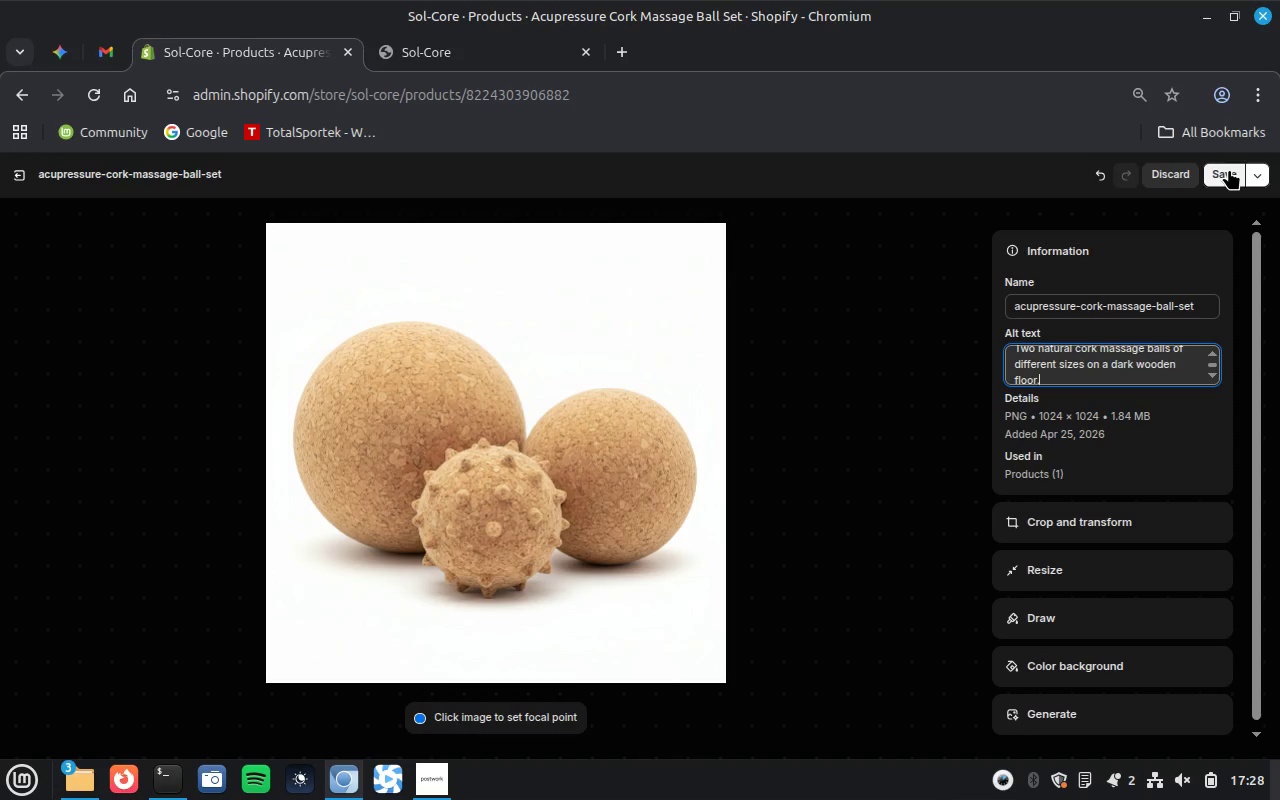 
left_click([1229, 169])
 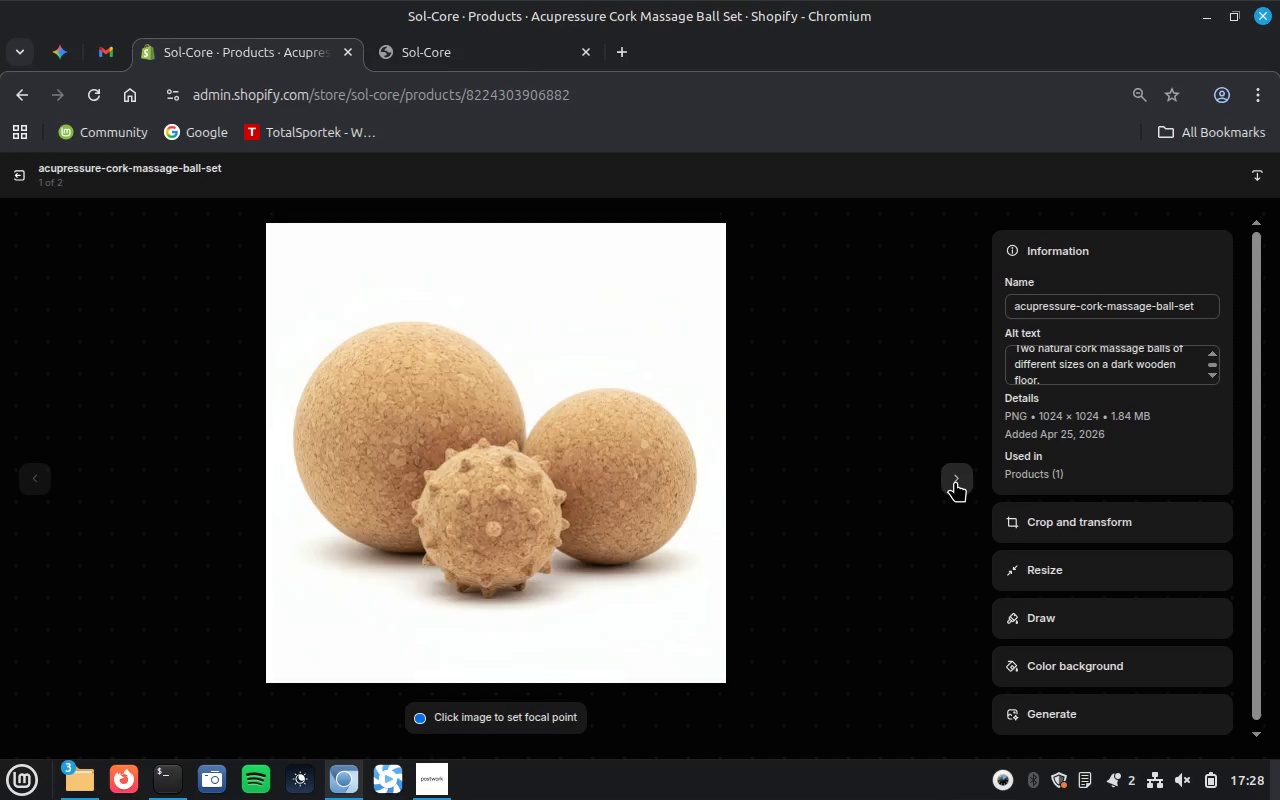 
left_click([955, 481])
 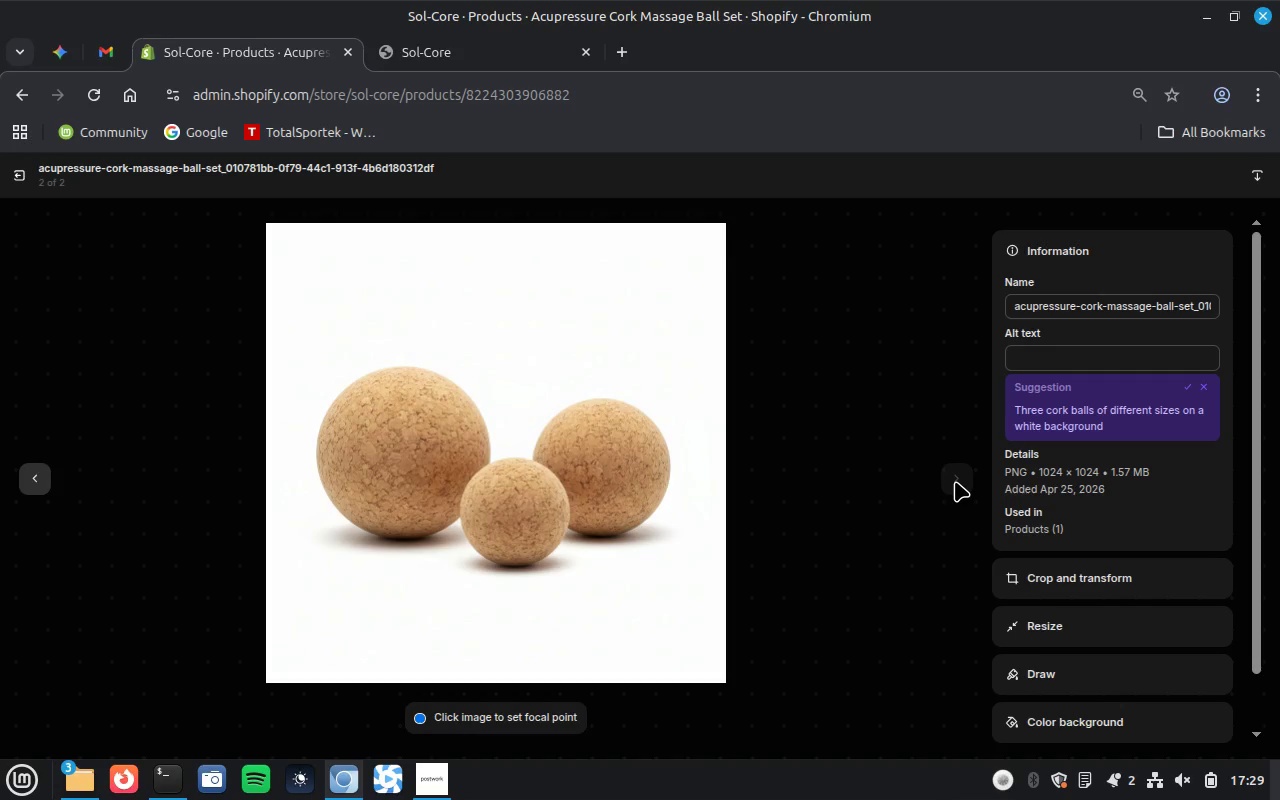 
wait(24.8)
 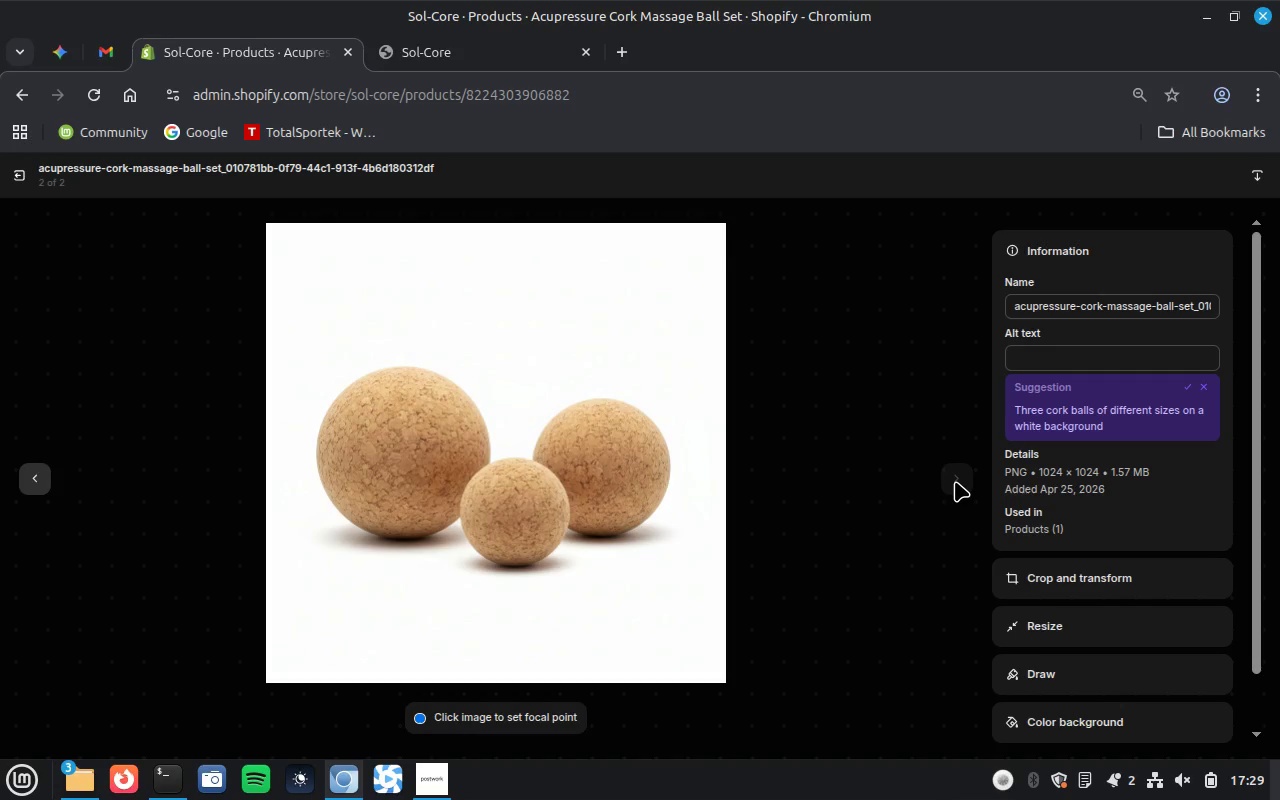 
left_click([1065, 357])
 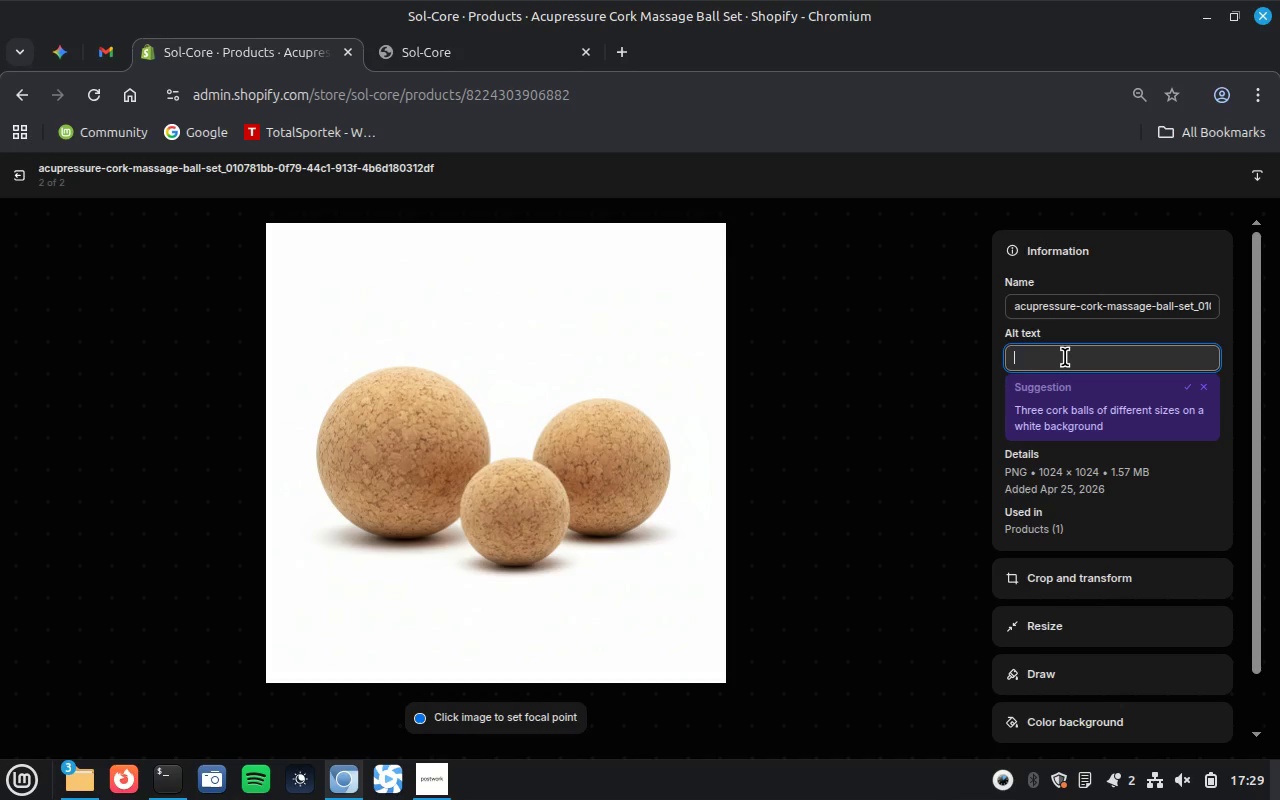 
key(Control+ControlLeft)
 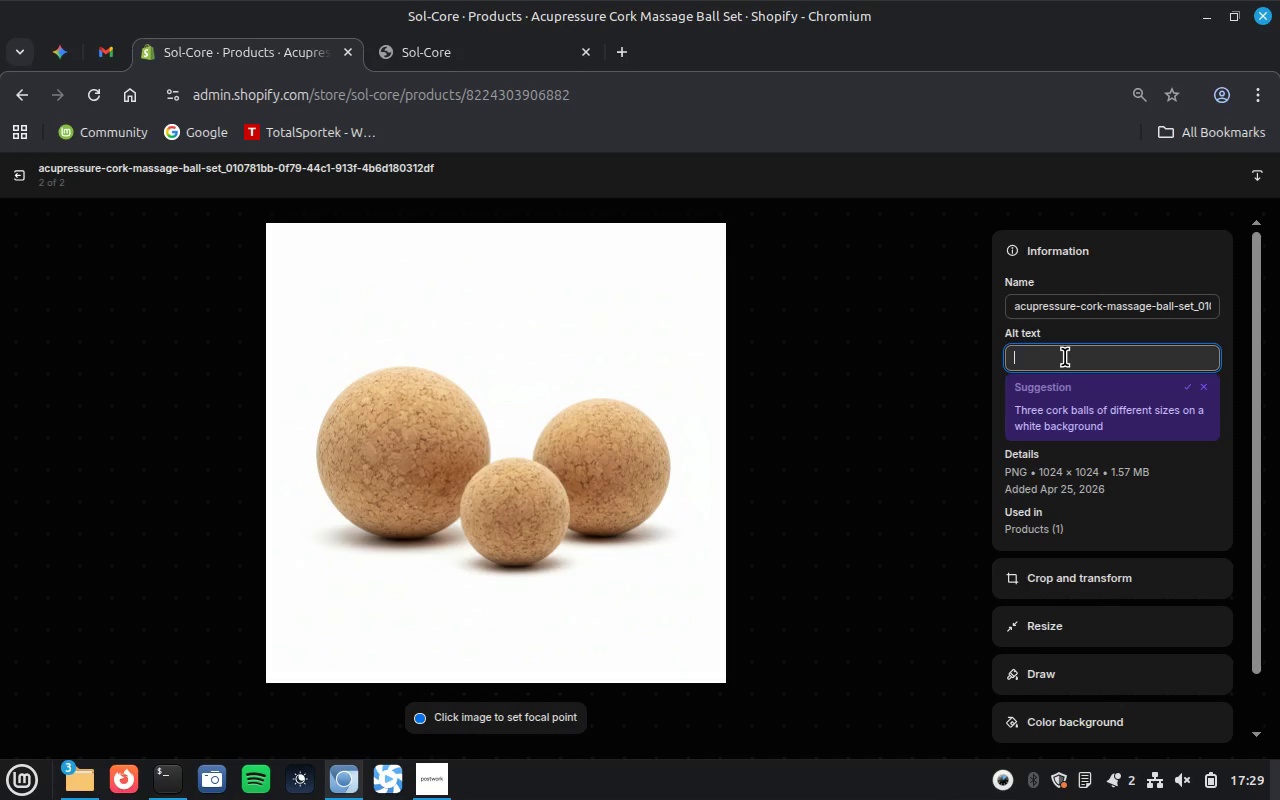 
key(Control+V)
 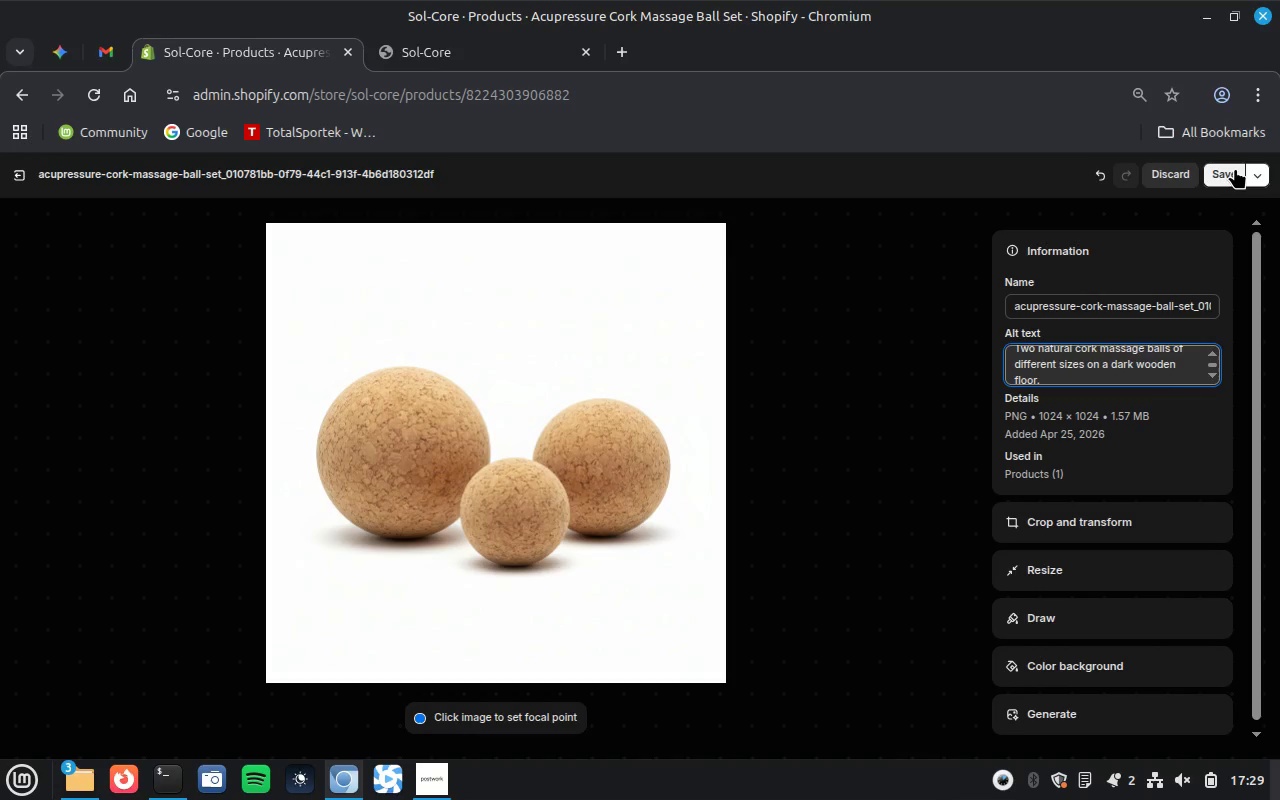 
left_click([1221, 170])
 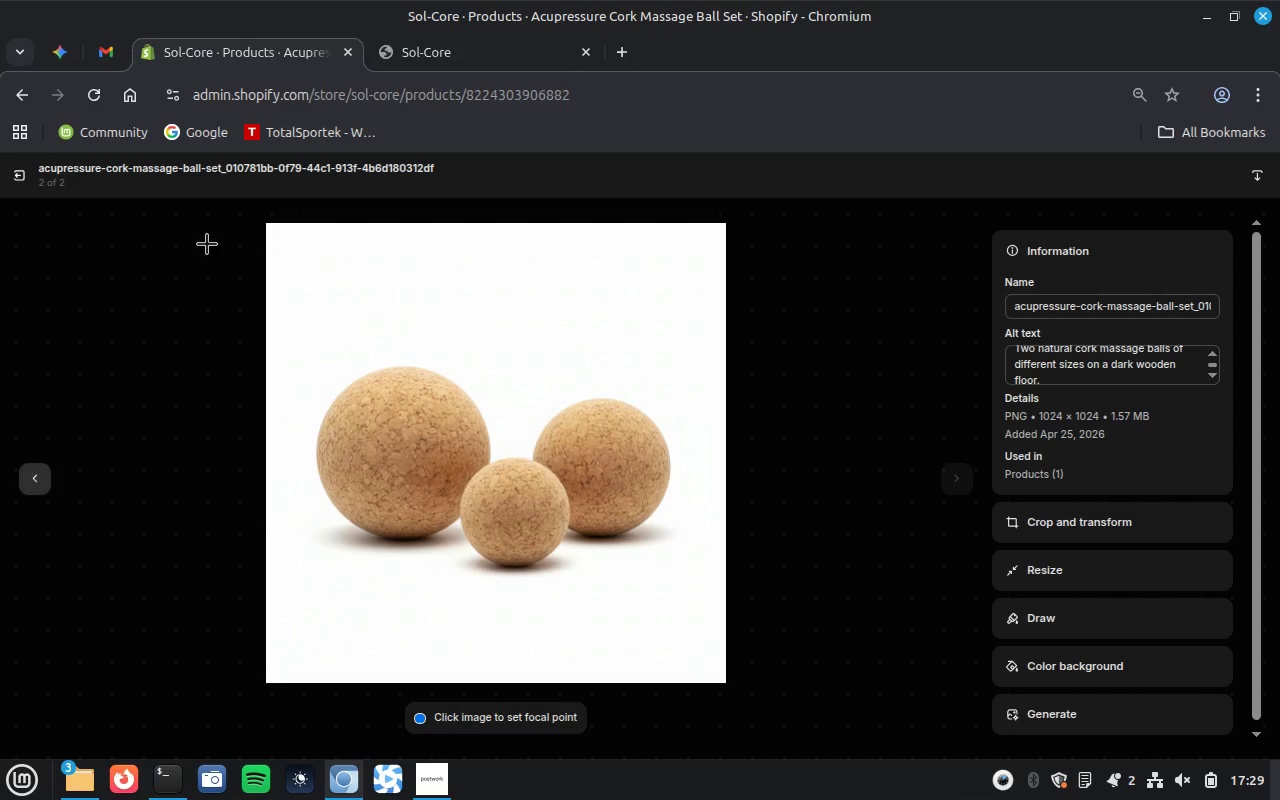 
wait(5.76)
 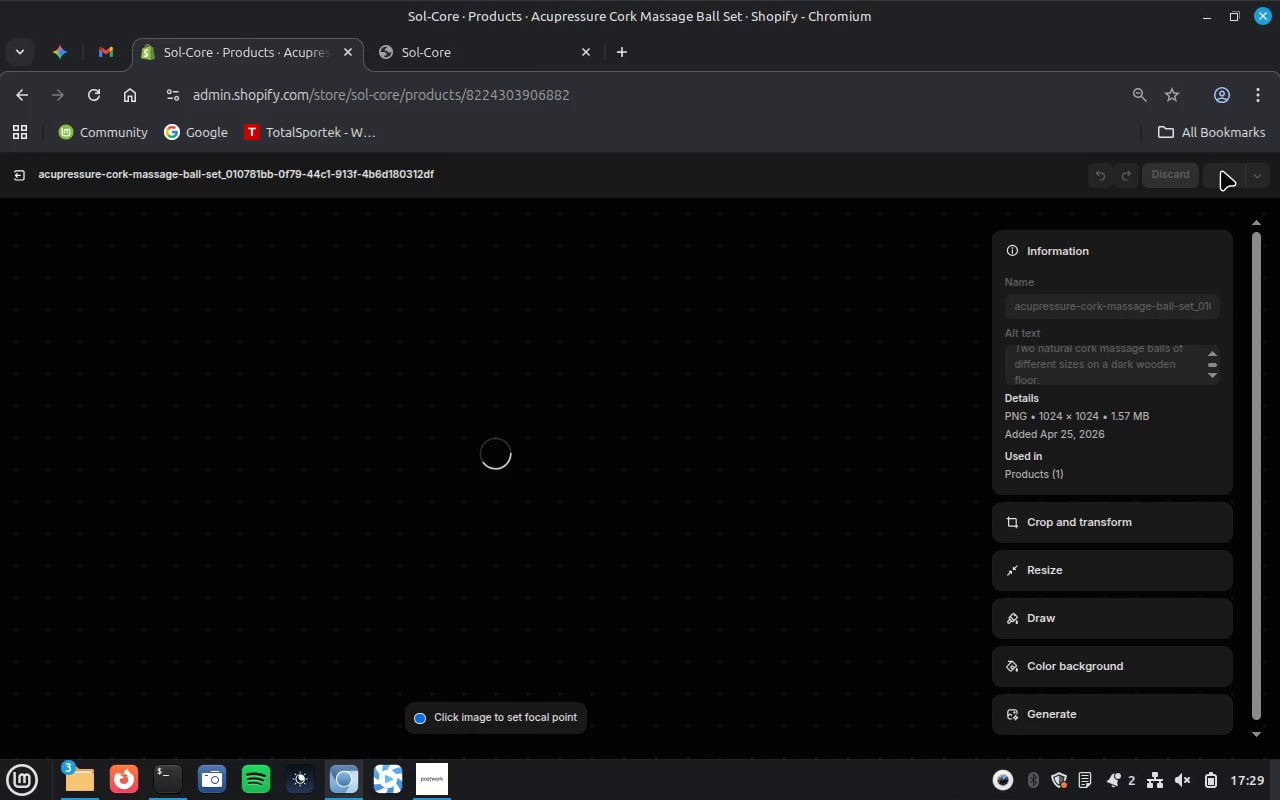 
left_click([14, 171])
 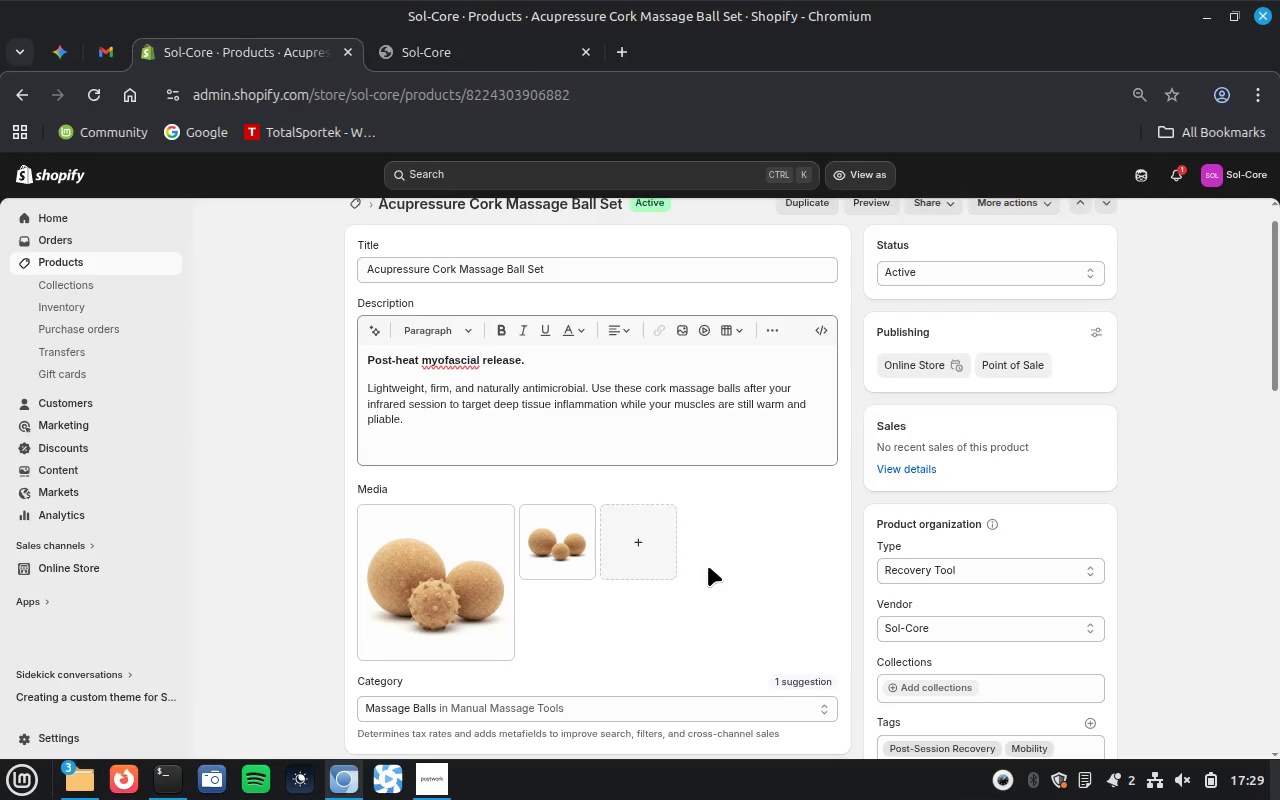 
scroll: coordinate [708, 566], scroll_direction: up, amount: 3.0
 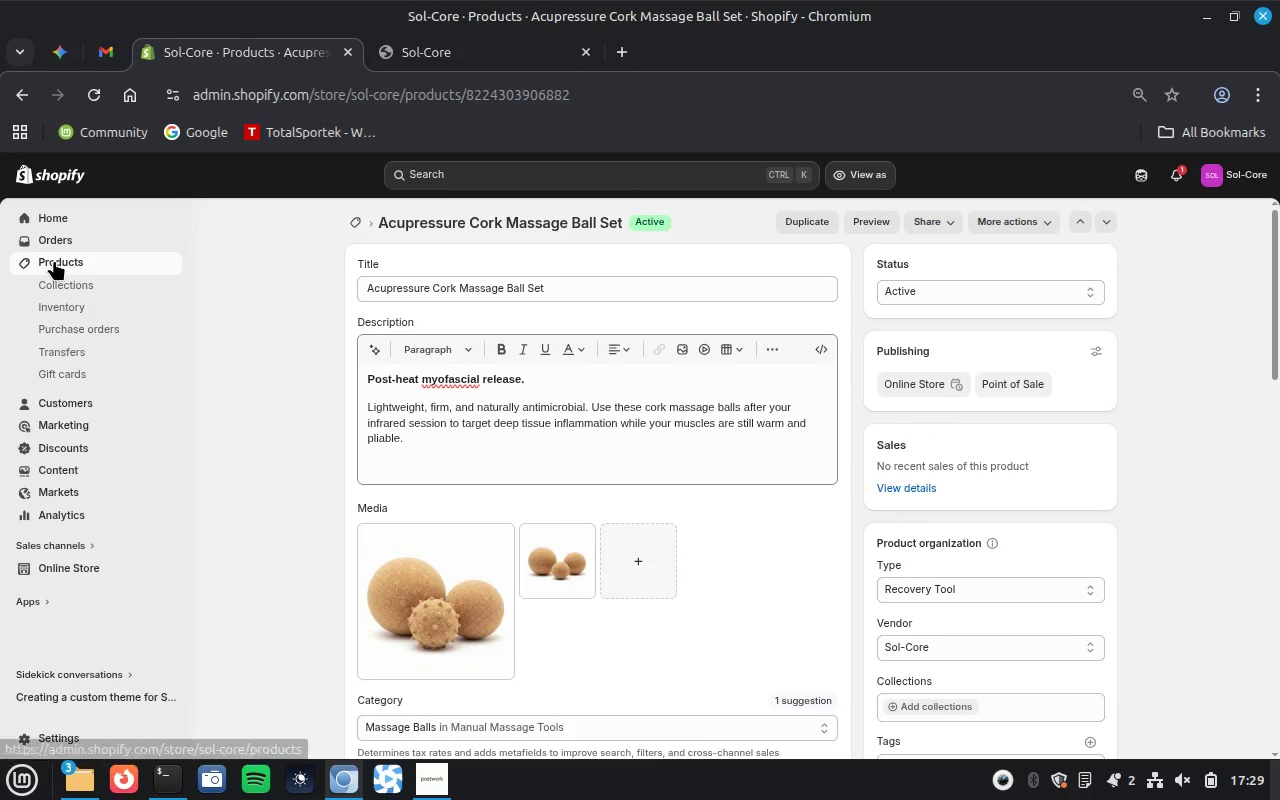 
left_click([54, 260])
 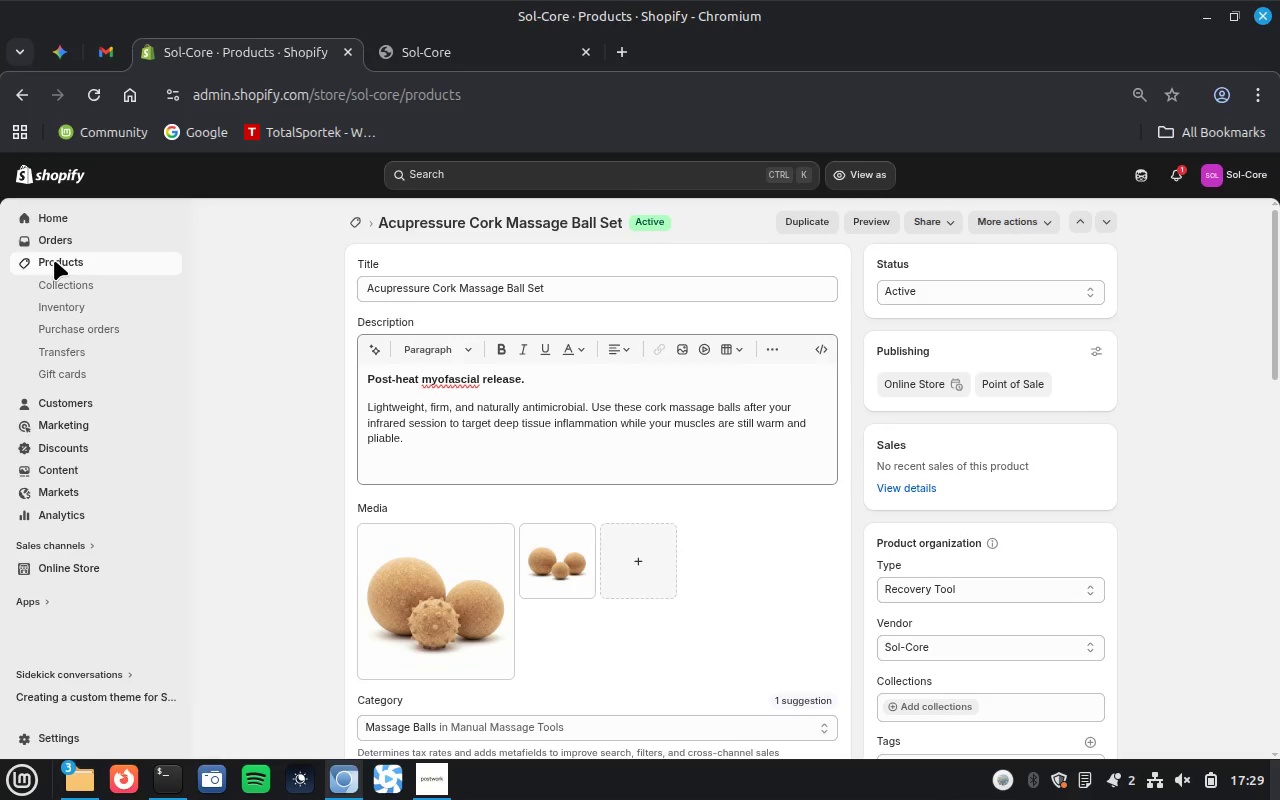 
wait(11.68)
 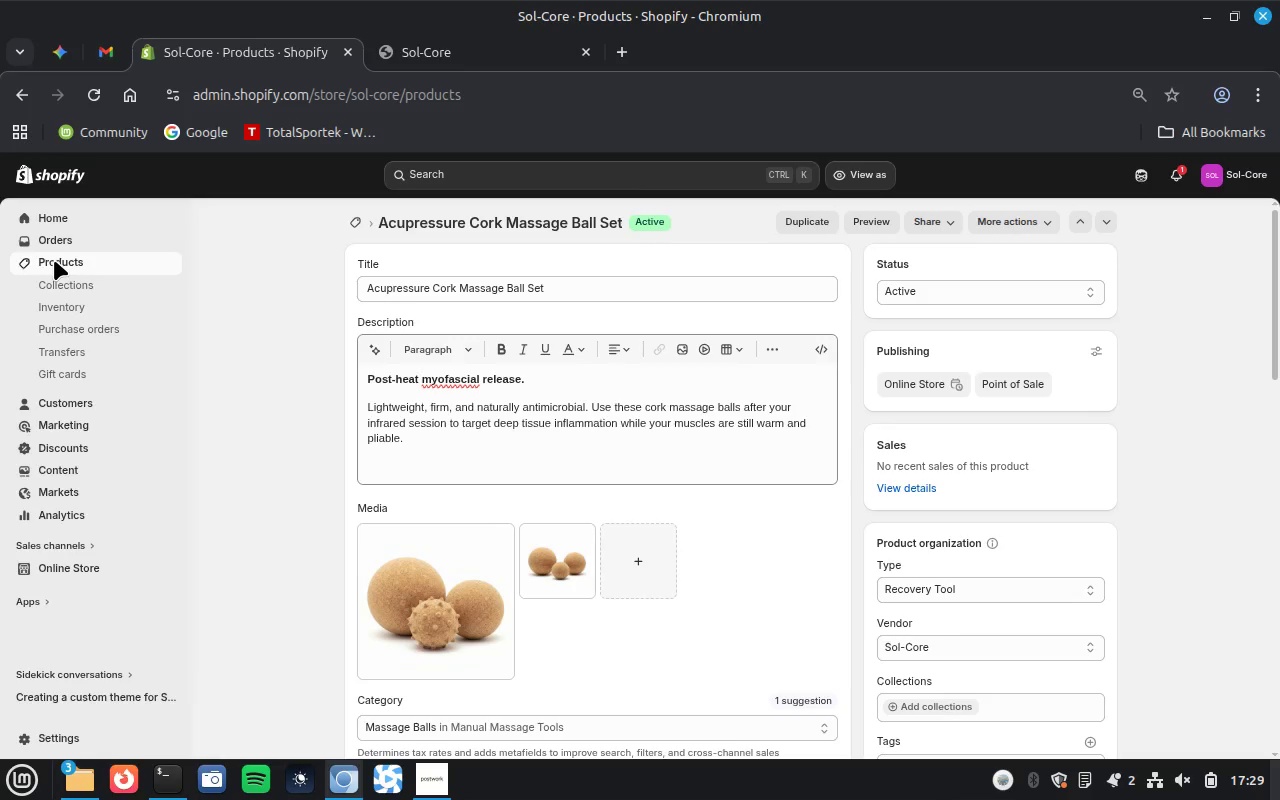 
scroll: coordinate [383, 545], scroll_direction: down, amount: 20.0
 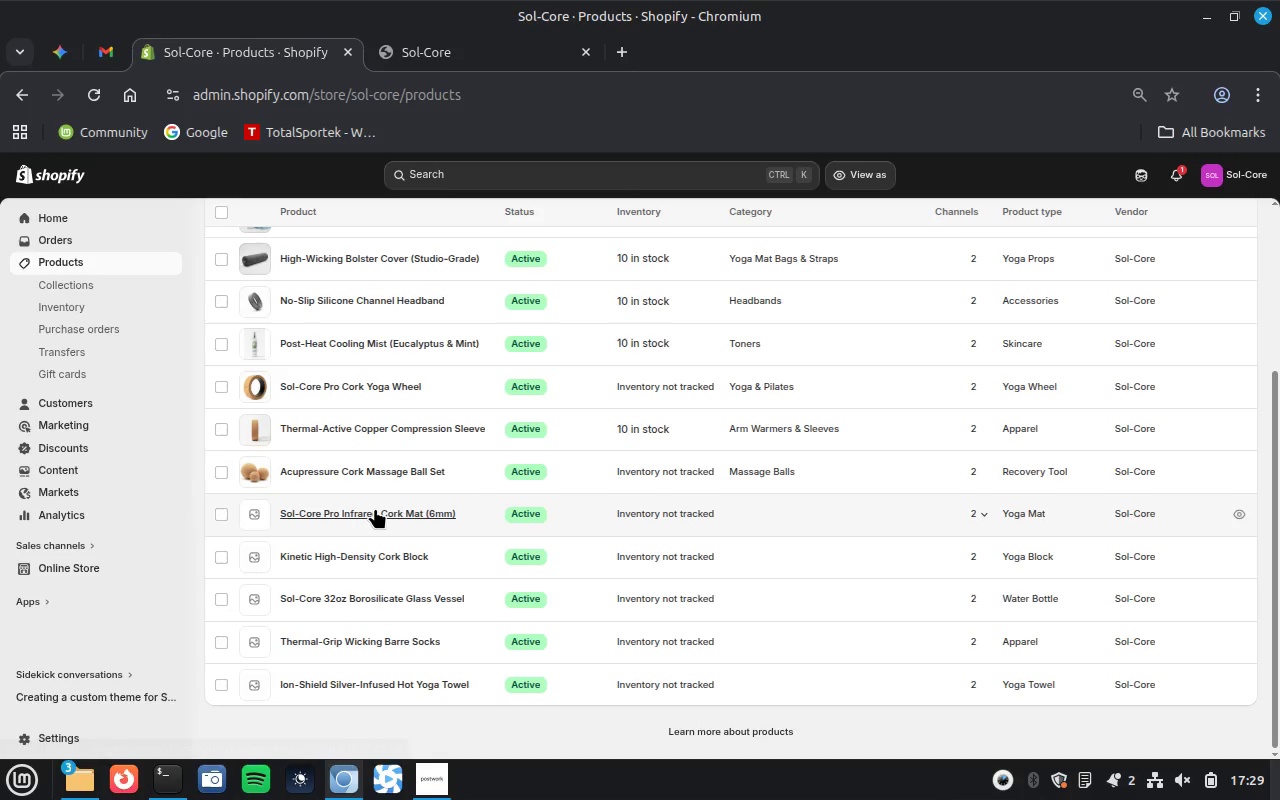 
left_click([375, 508])
 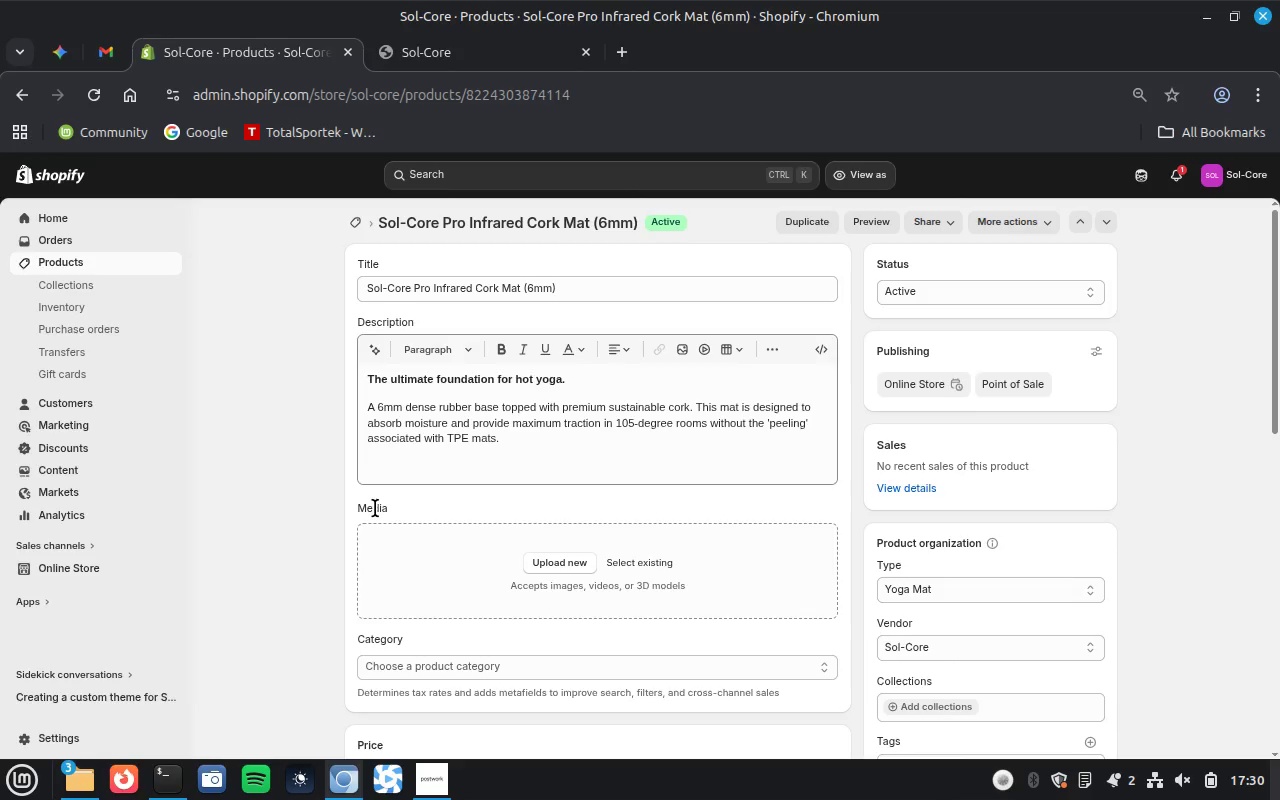 
wait(49.7)
 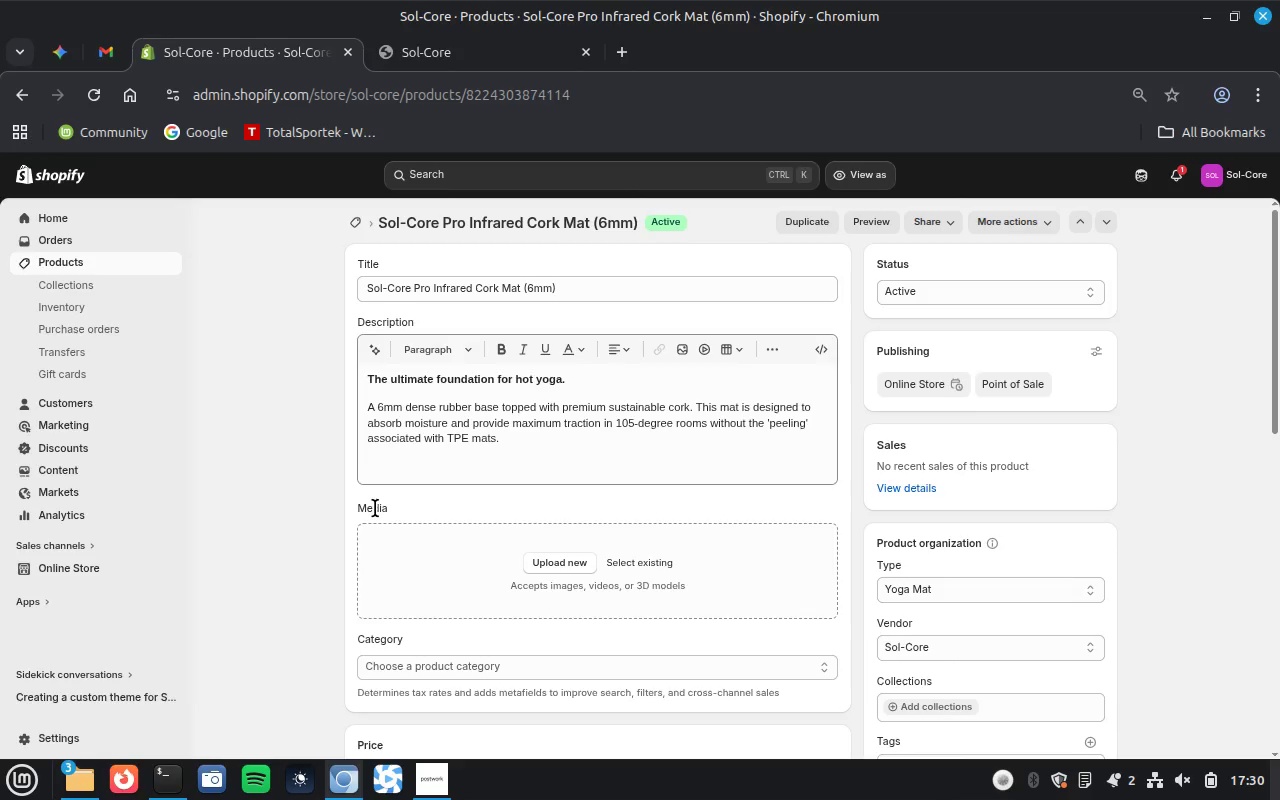 
double_click([580, 294])
 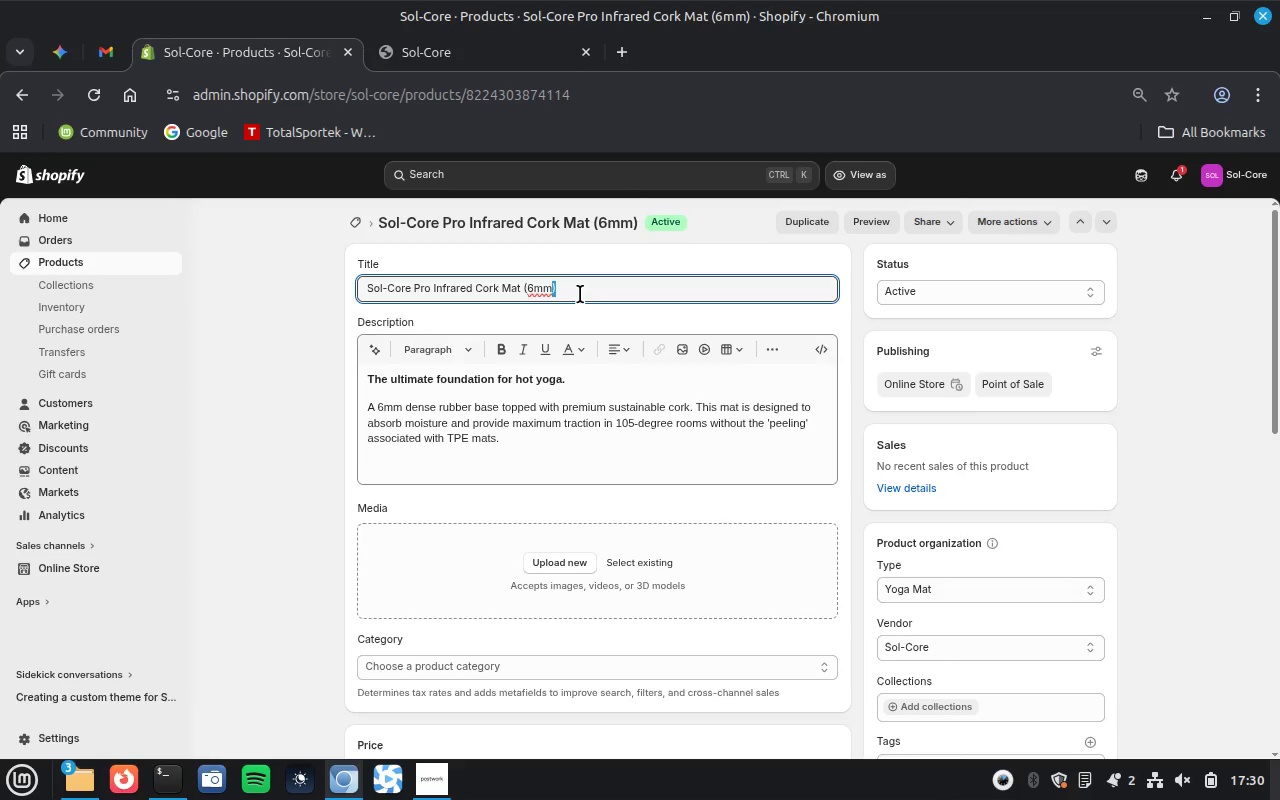 
triple_click([580, 294])
 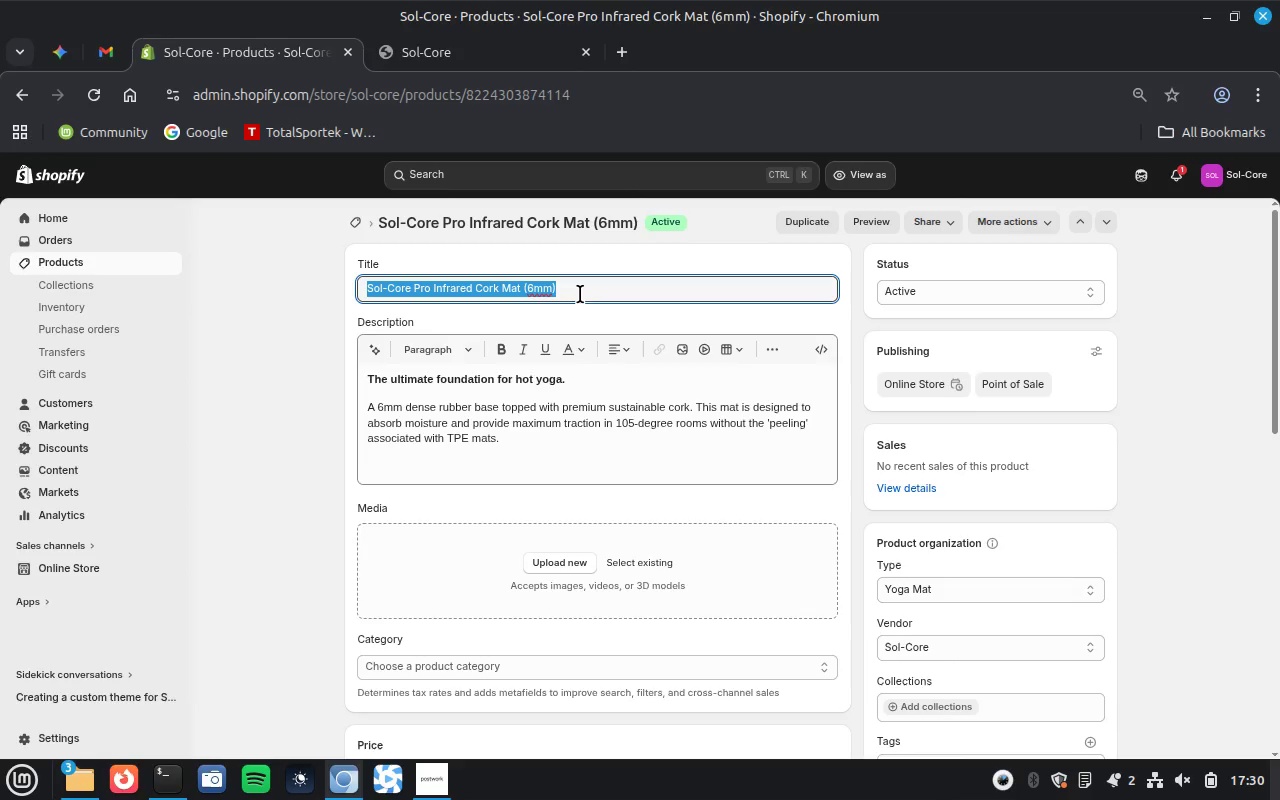 
key(Control+C)
 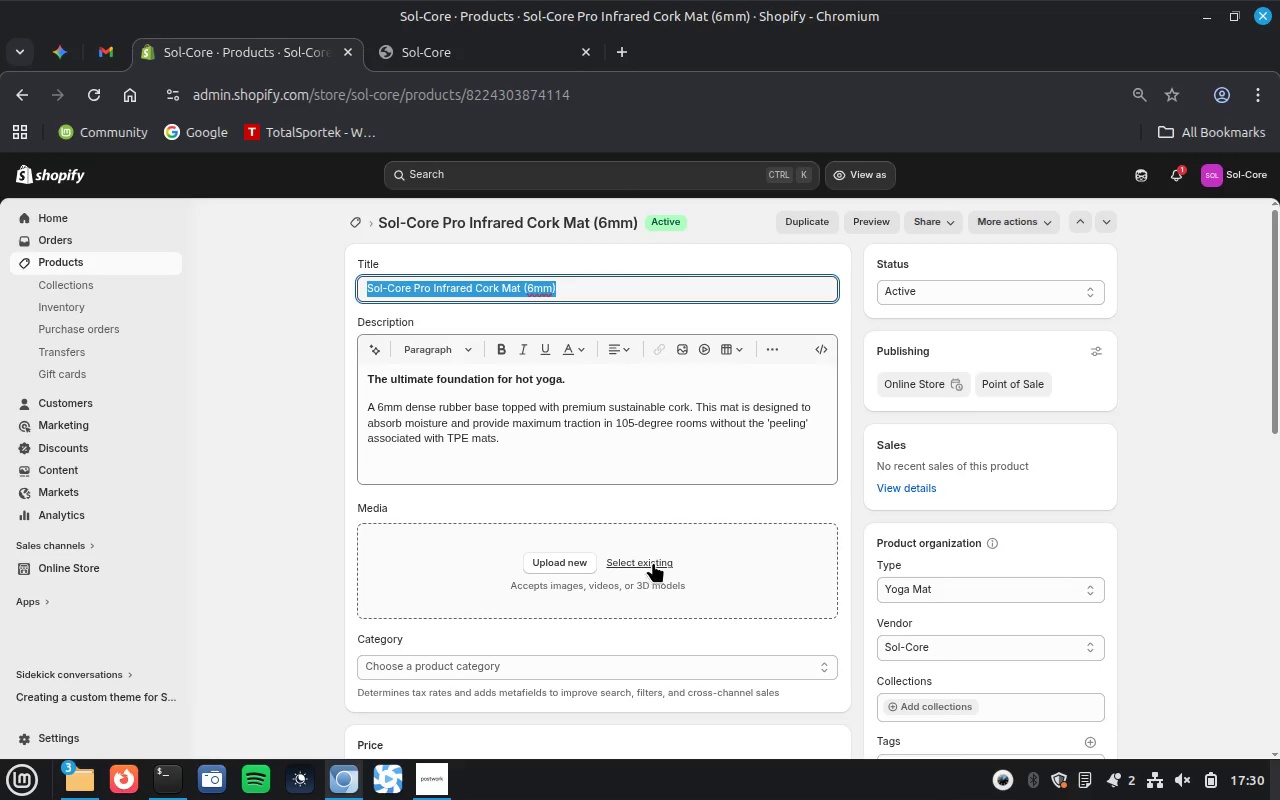 
left_click([654, 561])
 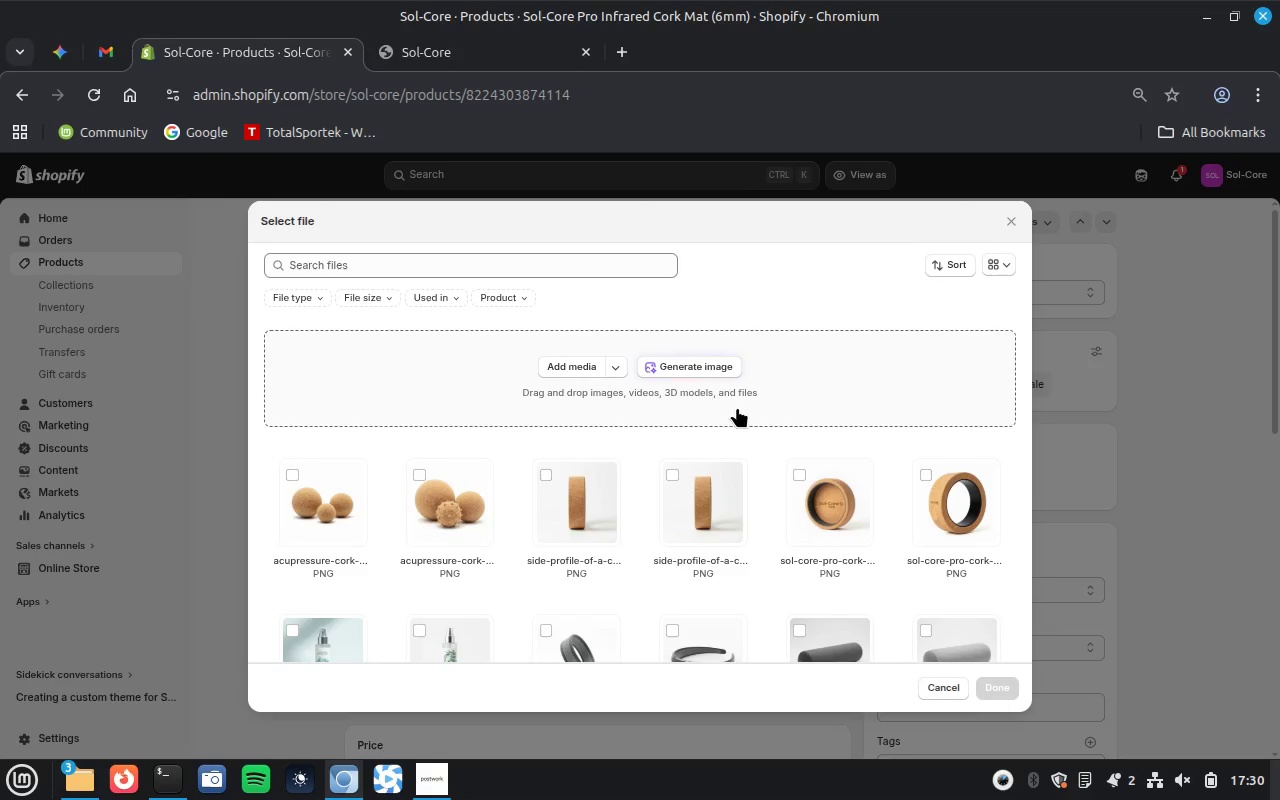 
left_click([686, 363])
 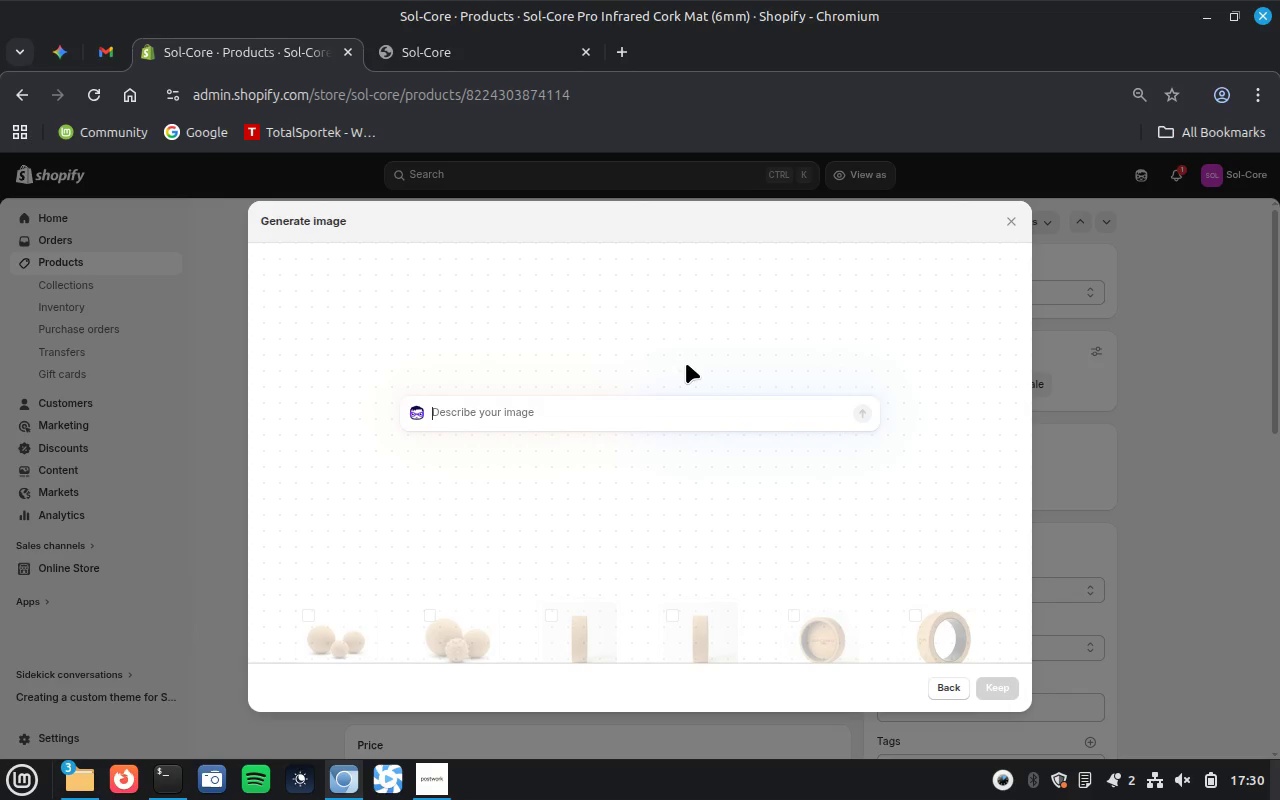 
key(Control+V)
 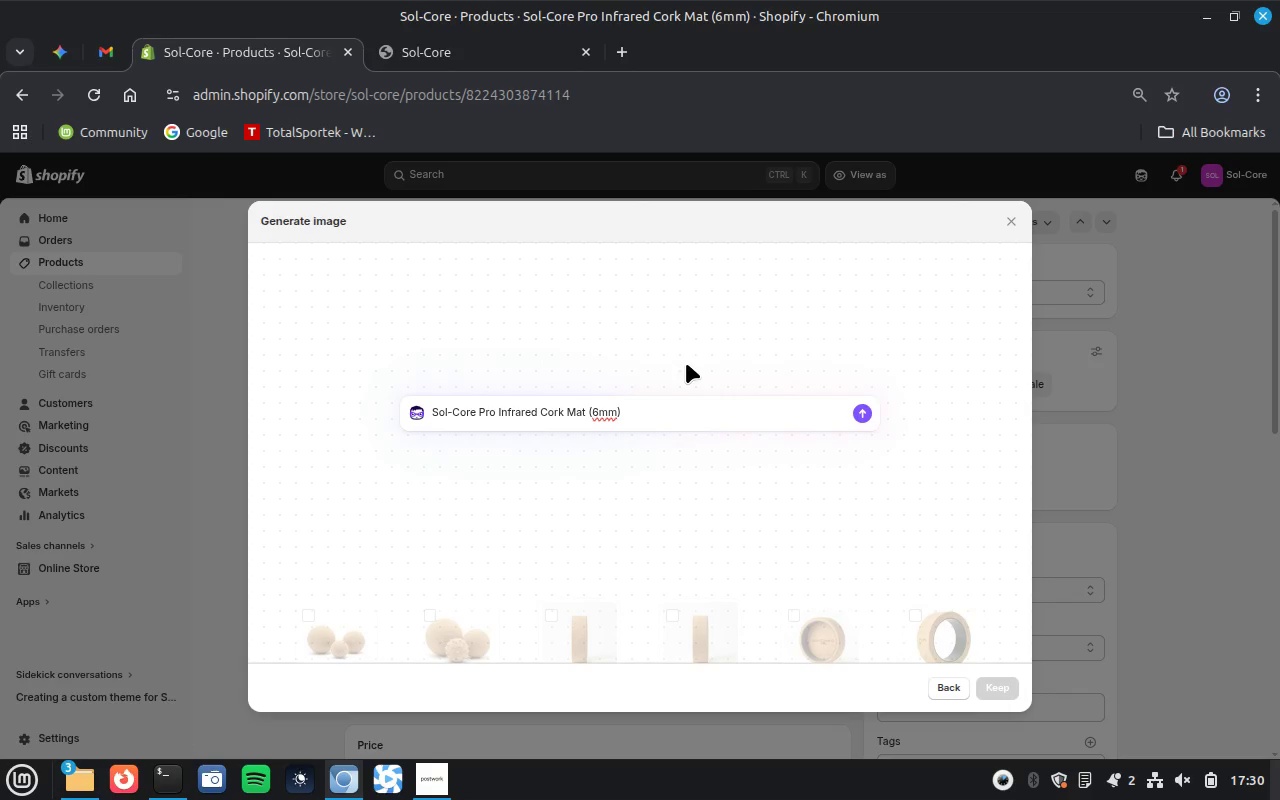 
key(Enter)
 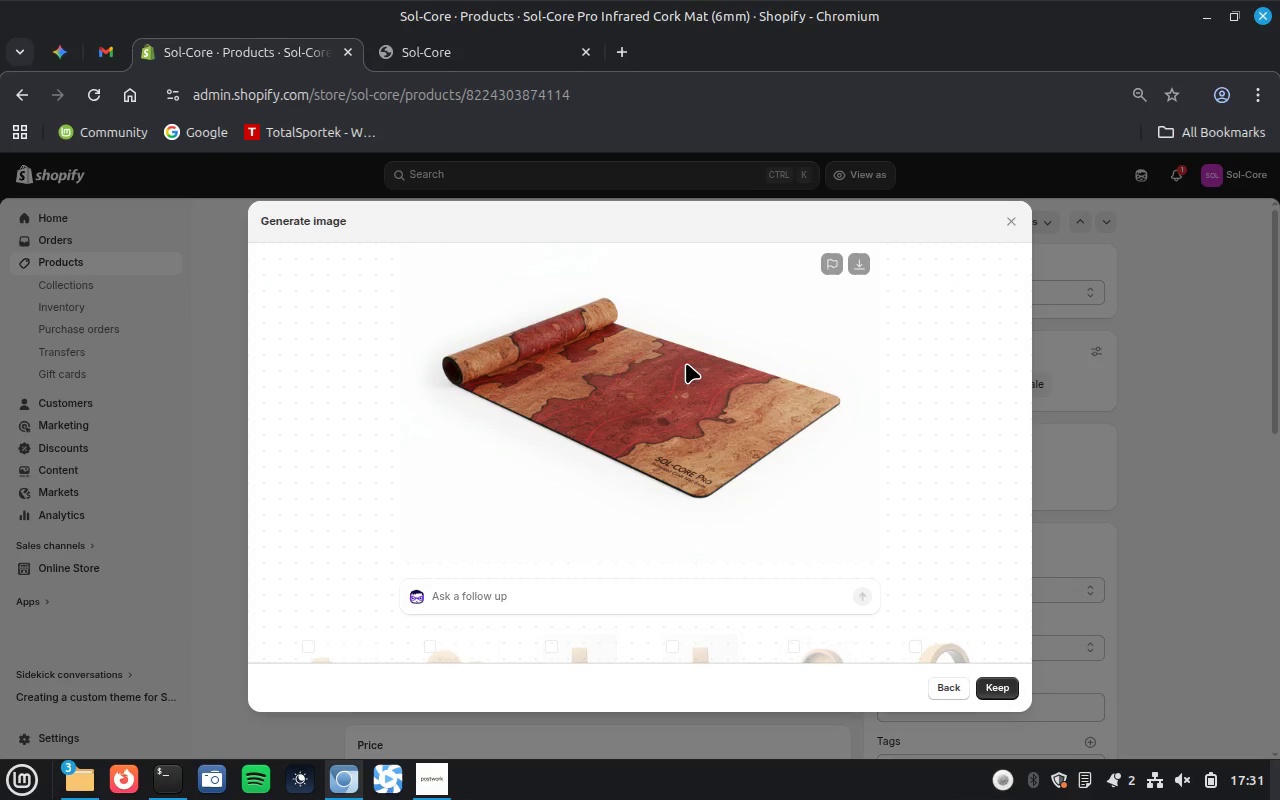 
wait(44.66)
 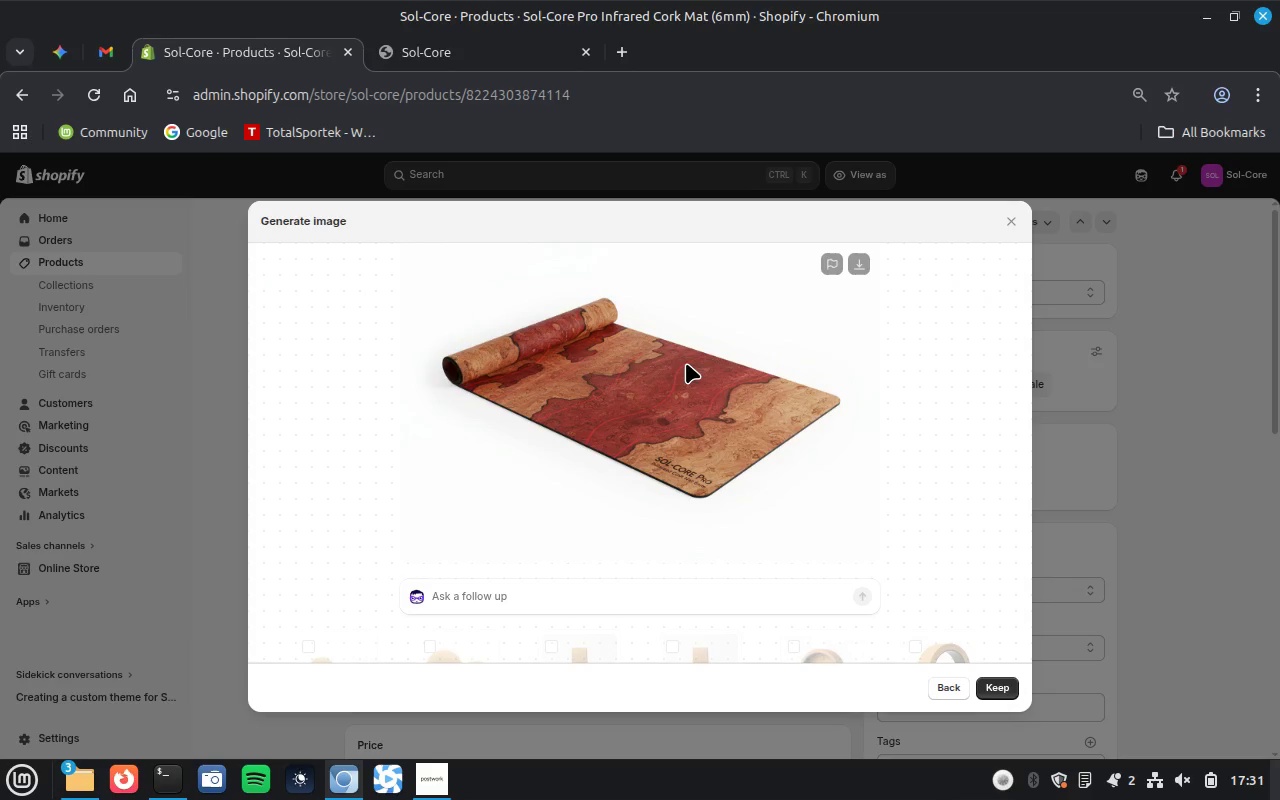 
left_click([1003, 686])
 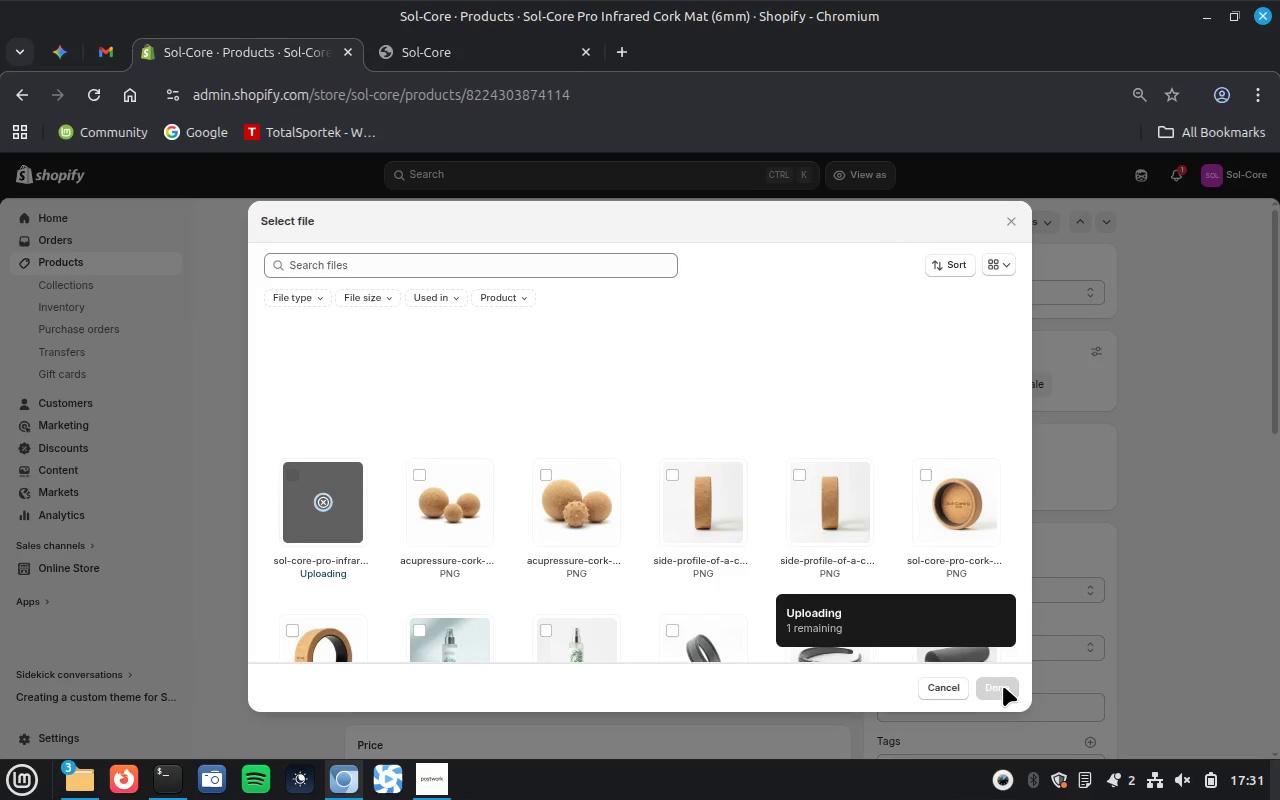 
left_click([707, 362])
 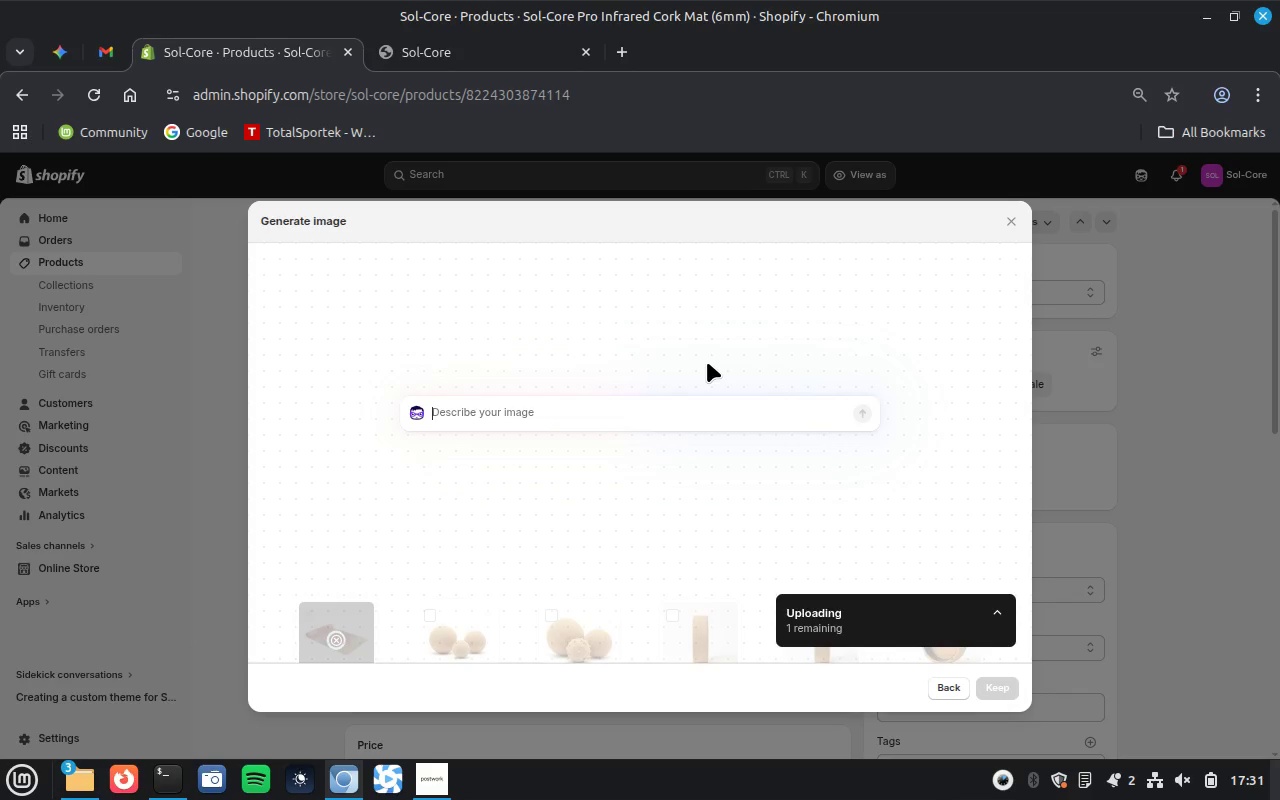 
key(Control+ControlLeft)
 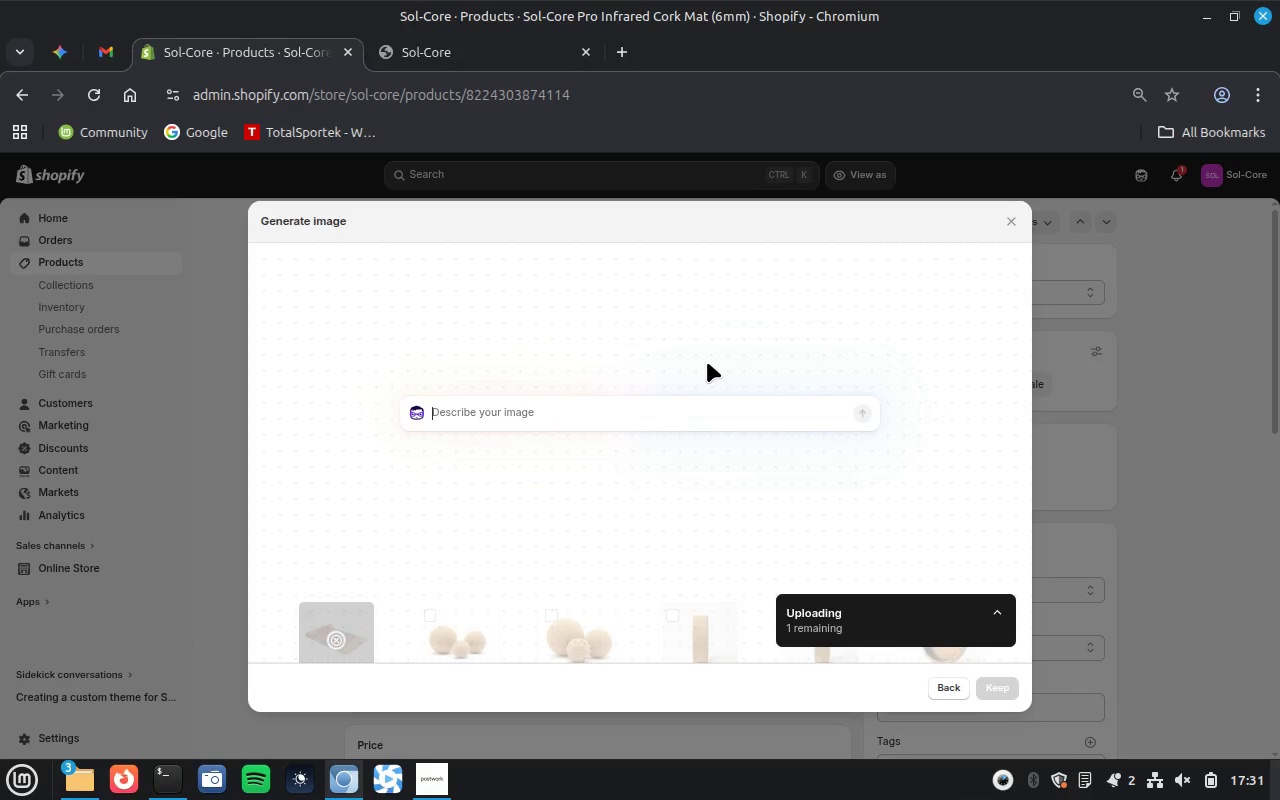 
key(Control+V)
 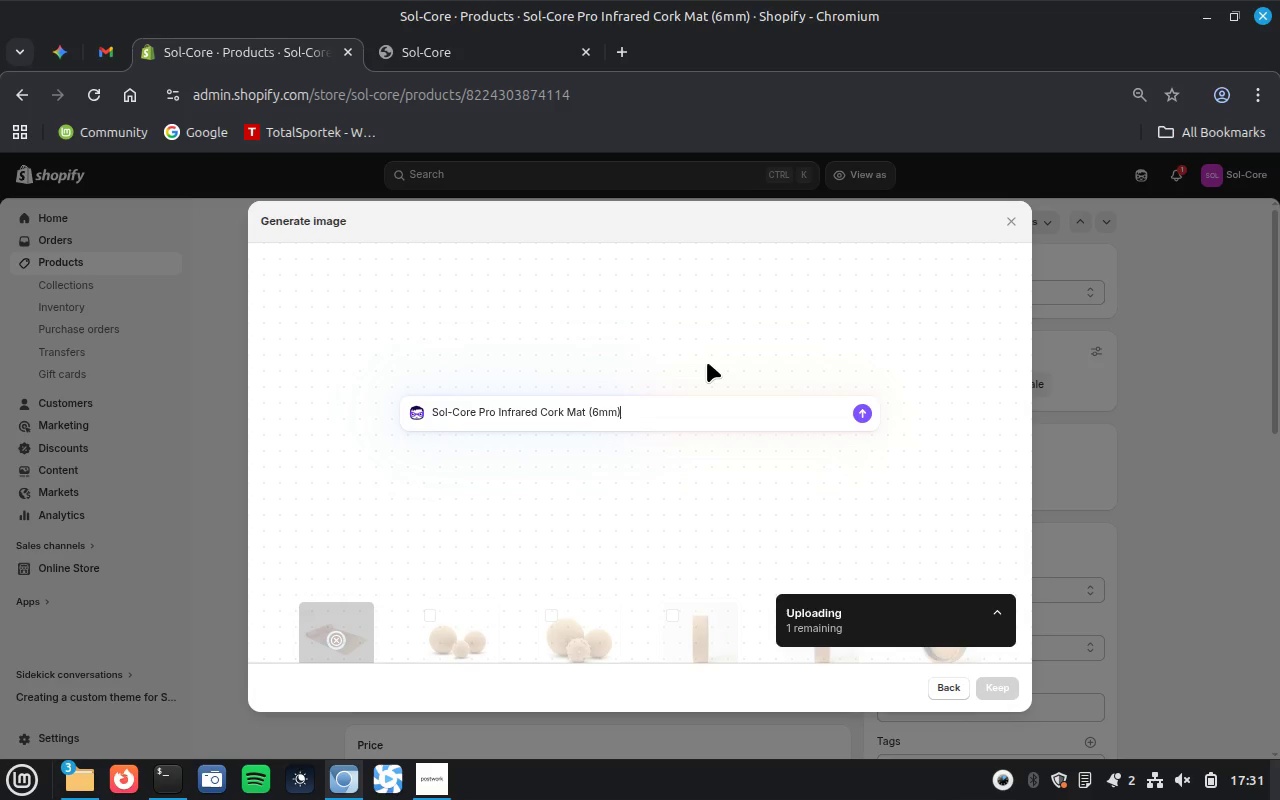 
key(Enter)
 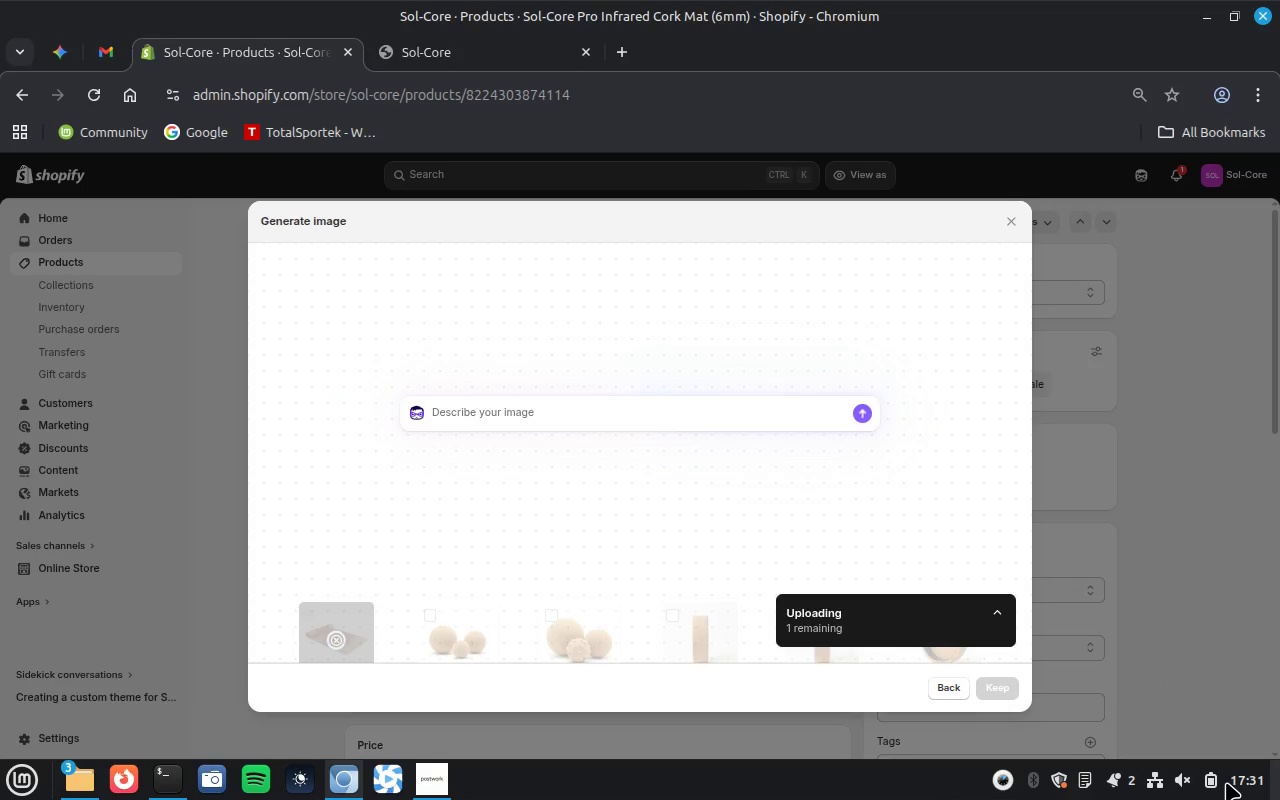 
left_click([1217, 781])
 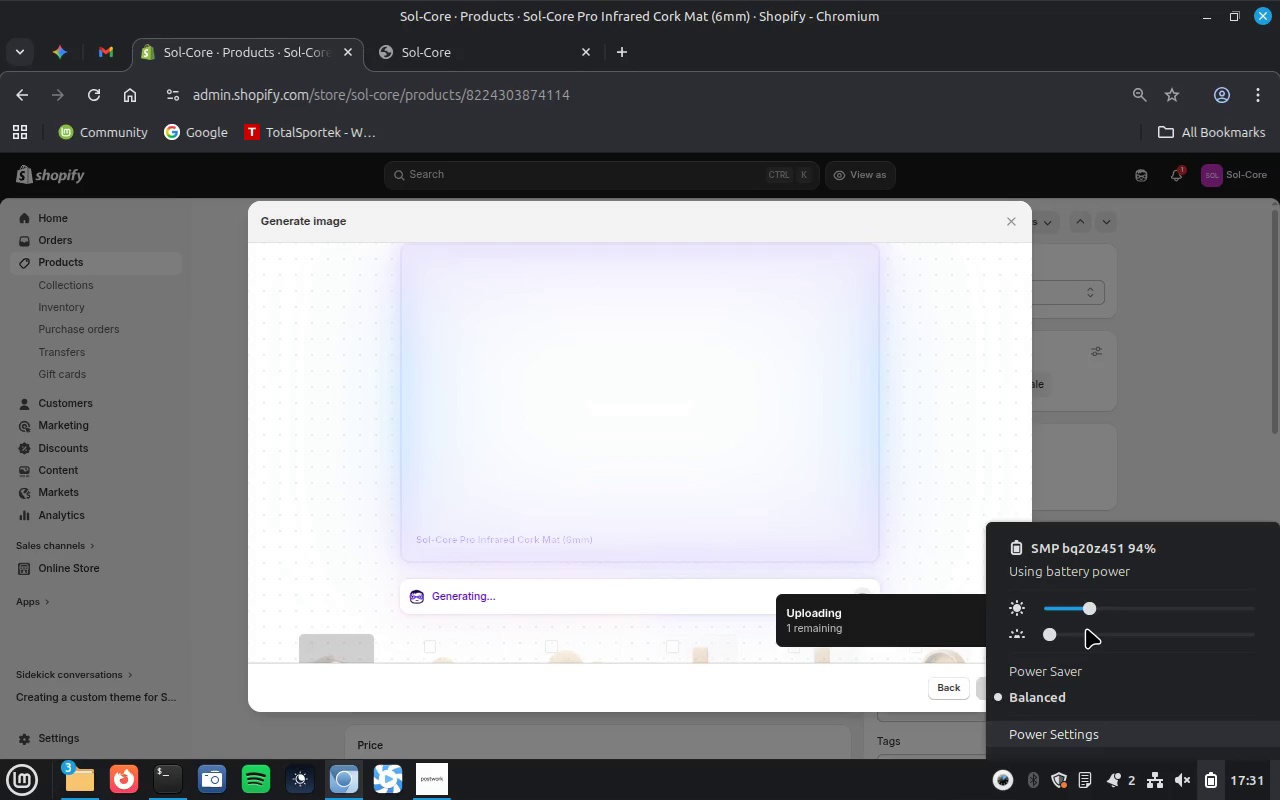 
left_click([1073, 607])
 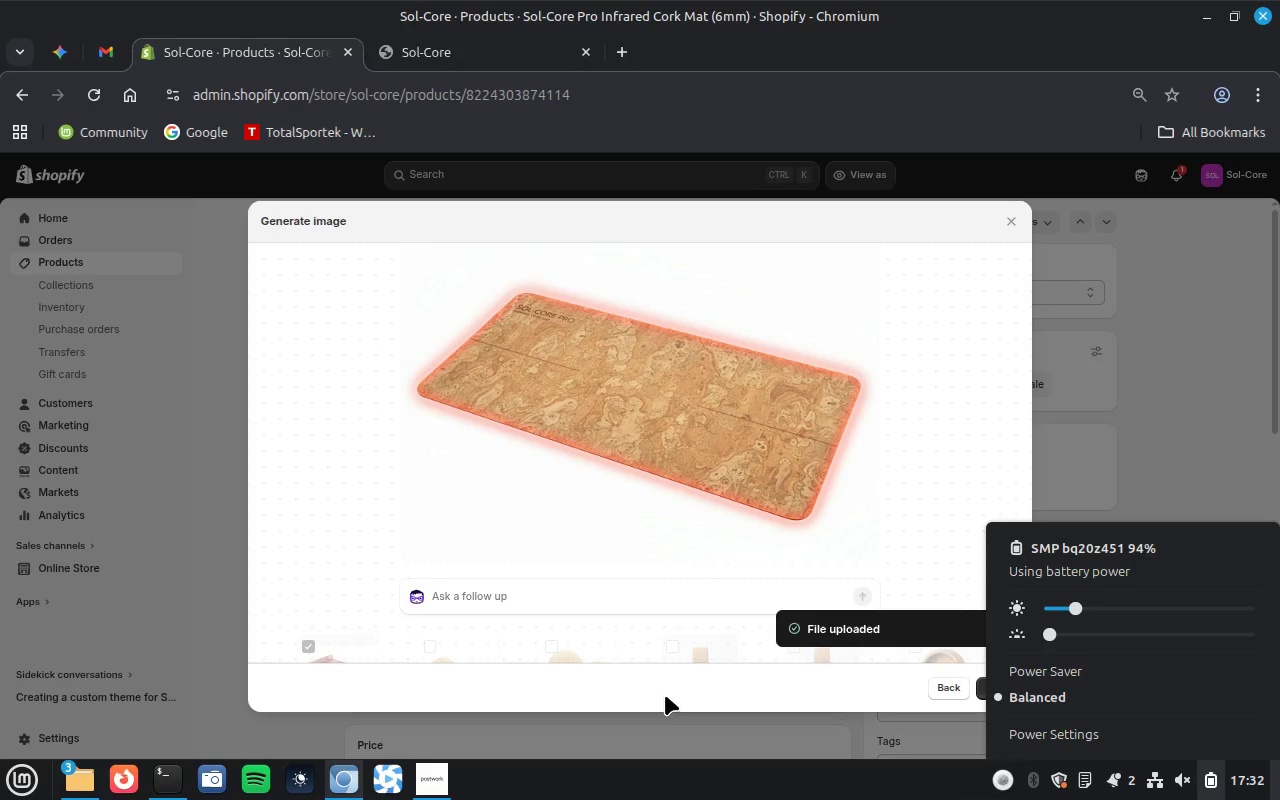 
wait(44.04)
 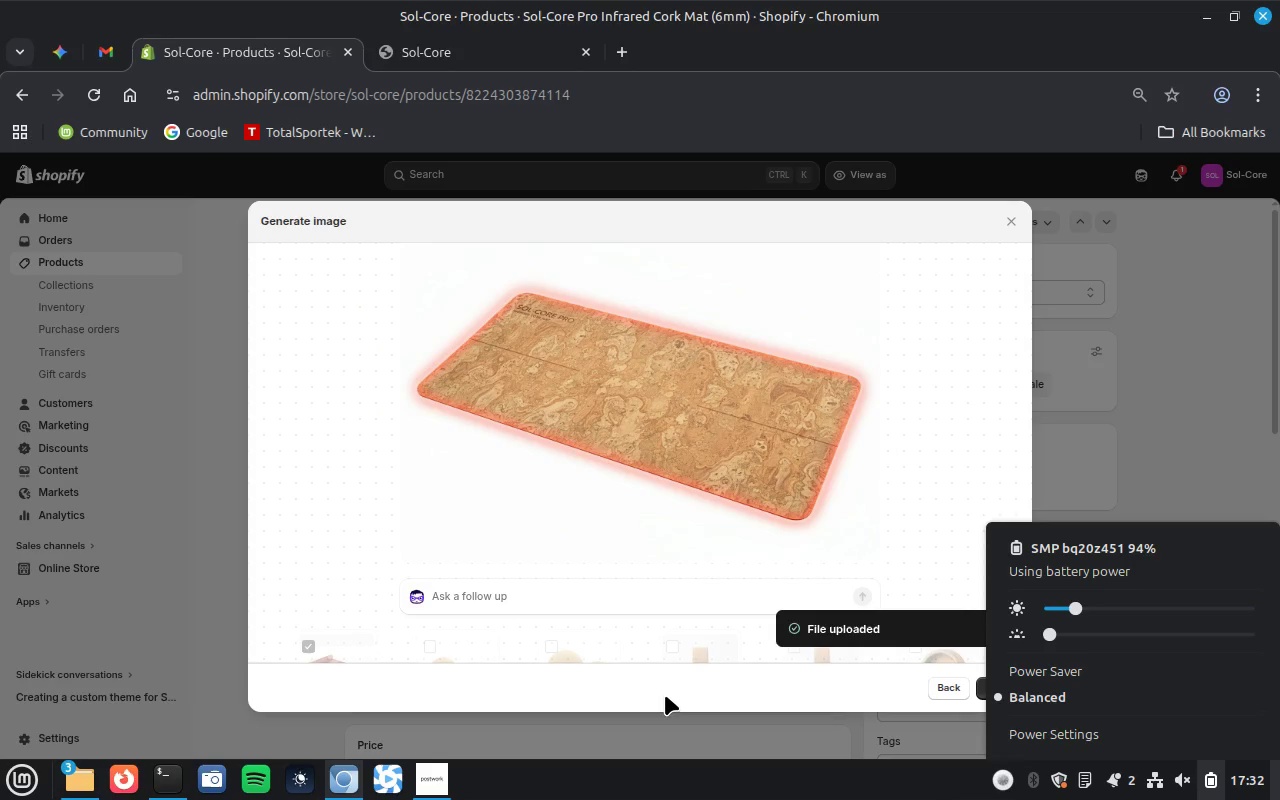 
left_click([851, 676])
 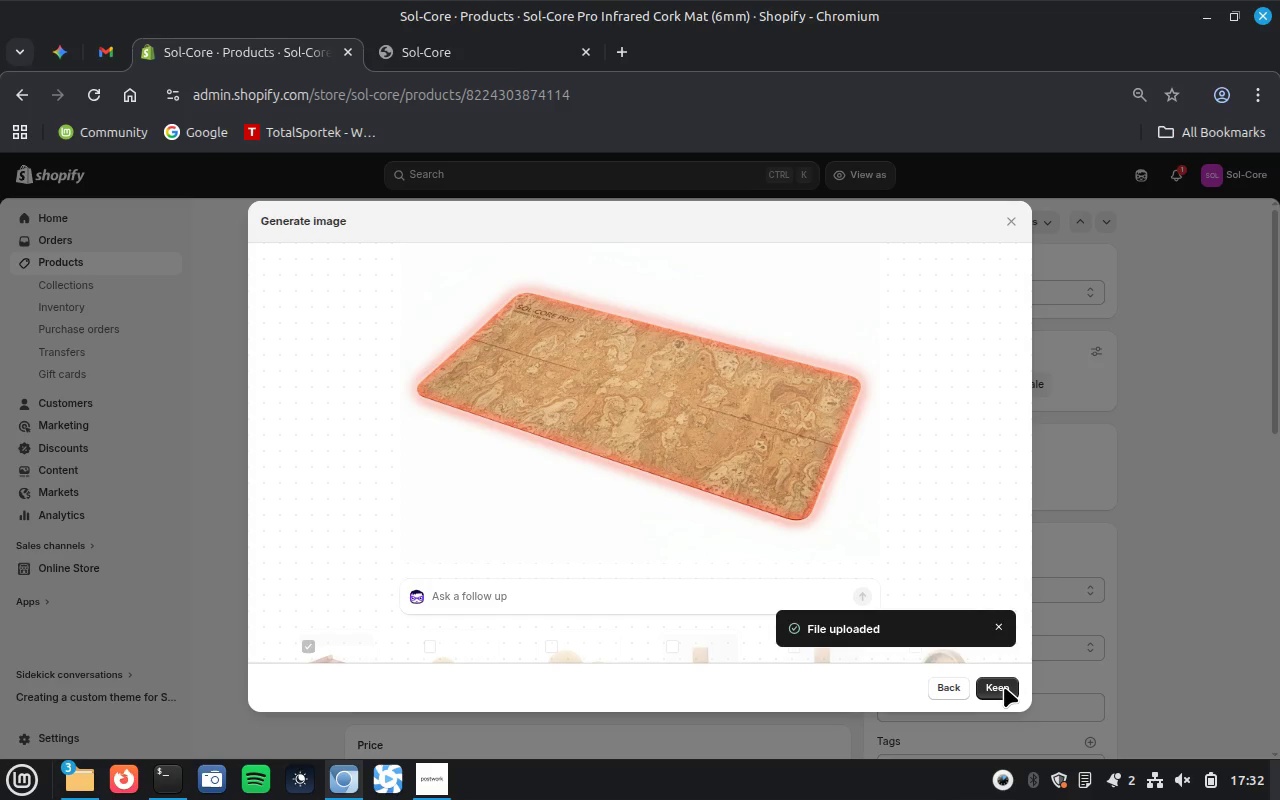 
left_click([1004, 687])
 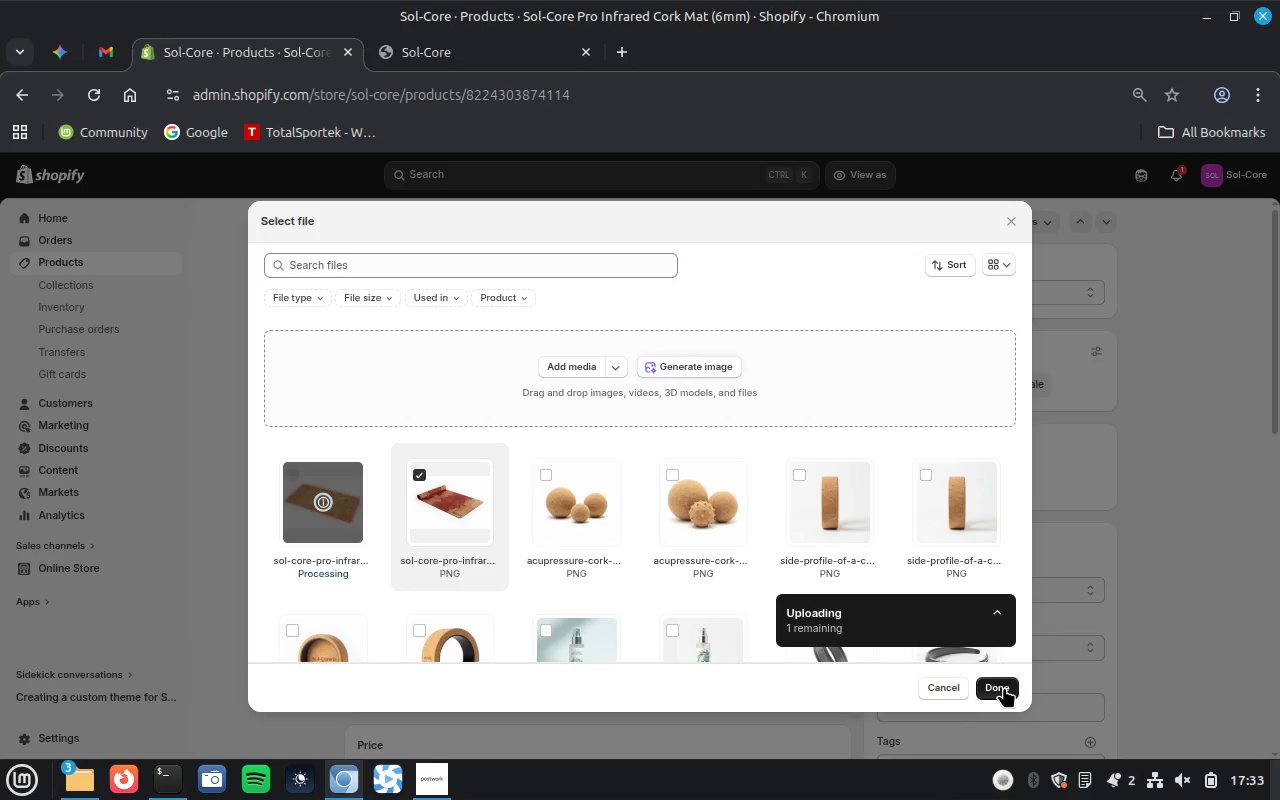 
wait(29.99)
 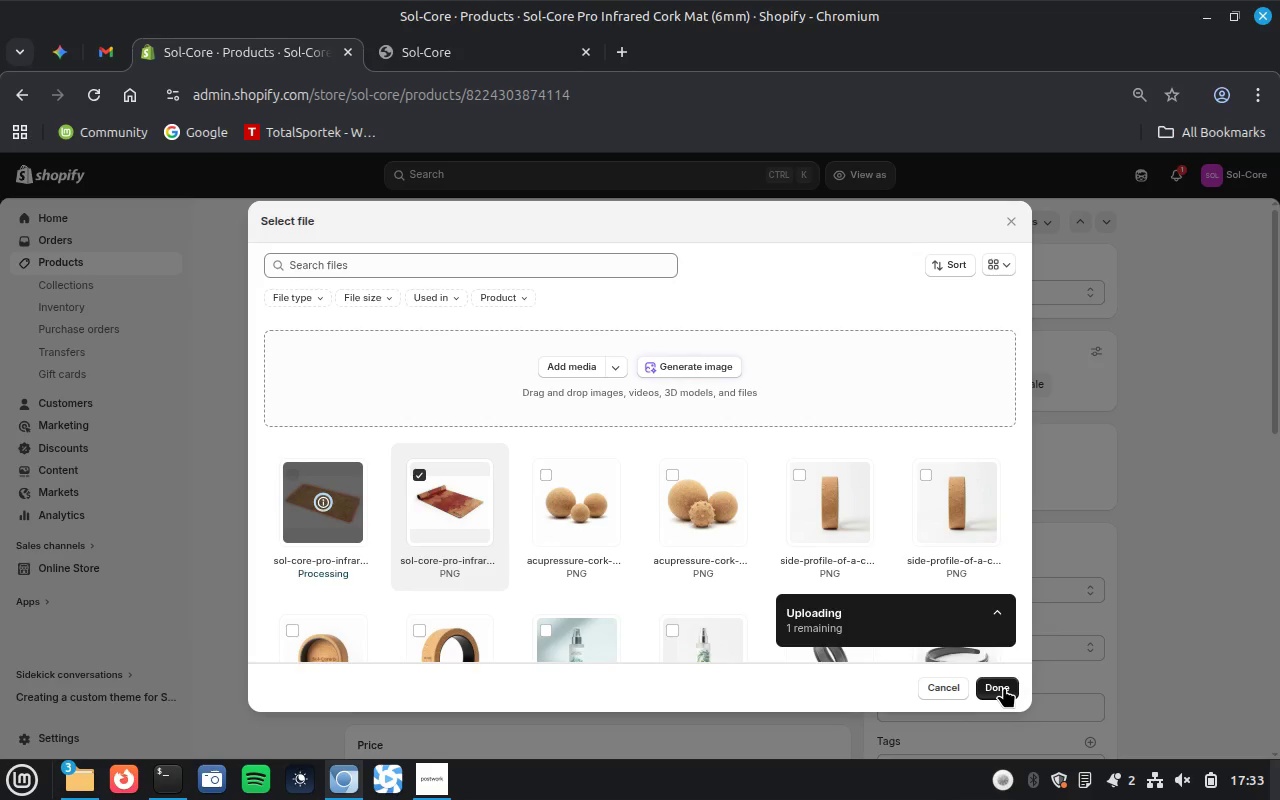 
left_click([1004, 687])
 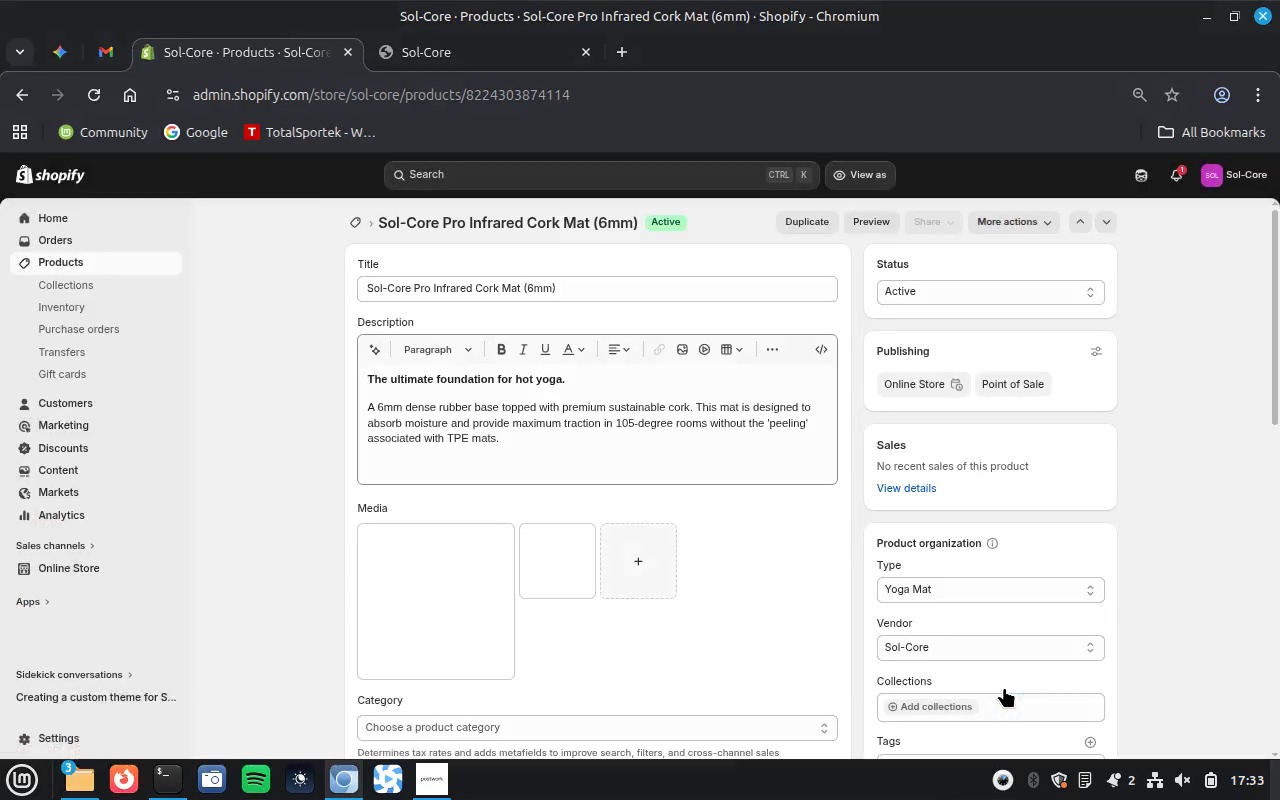 
wait(5.31)
 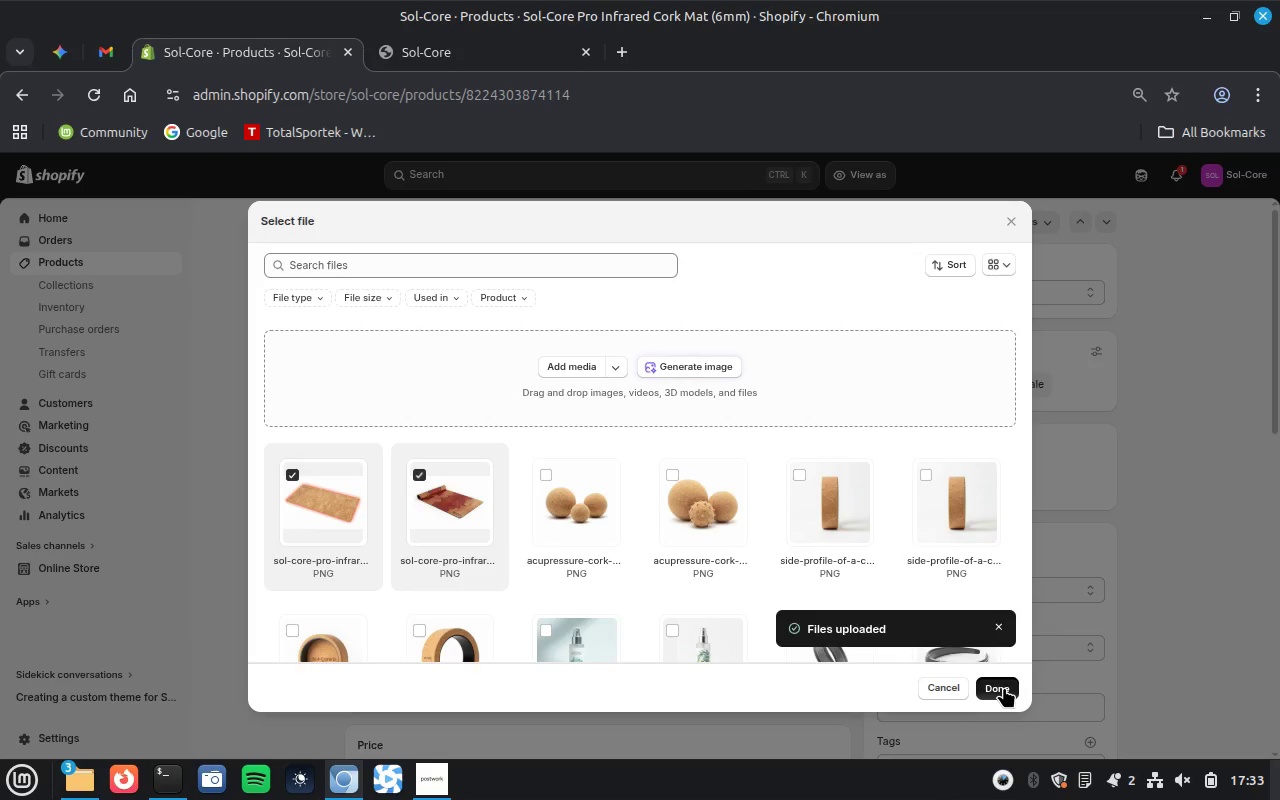 
scroll: coordinate [784, 644], scroll_direction: down, amount: 4.0
 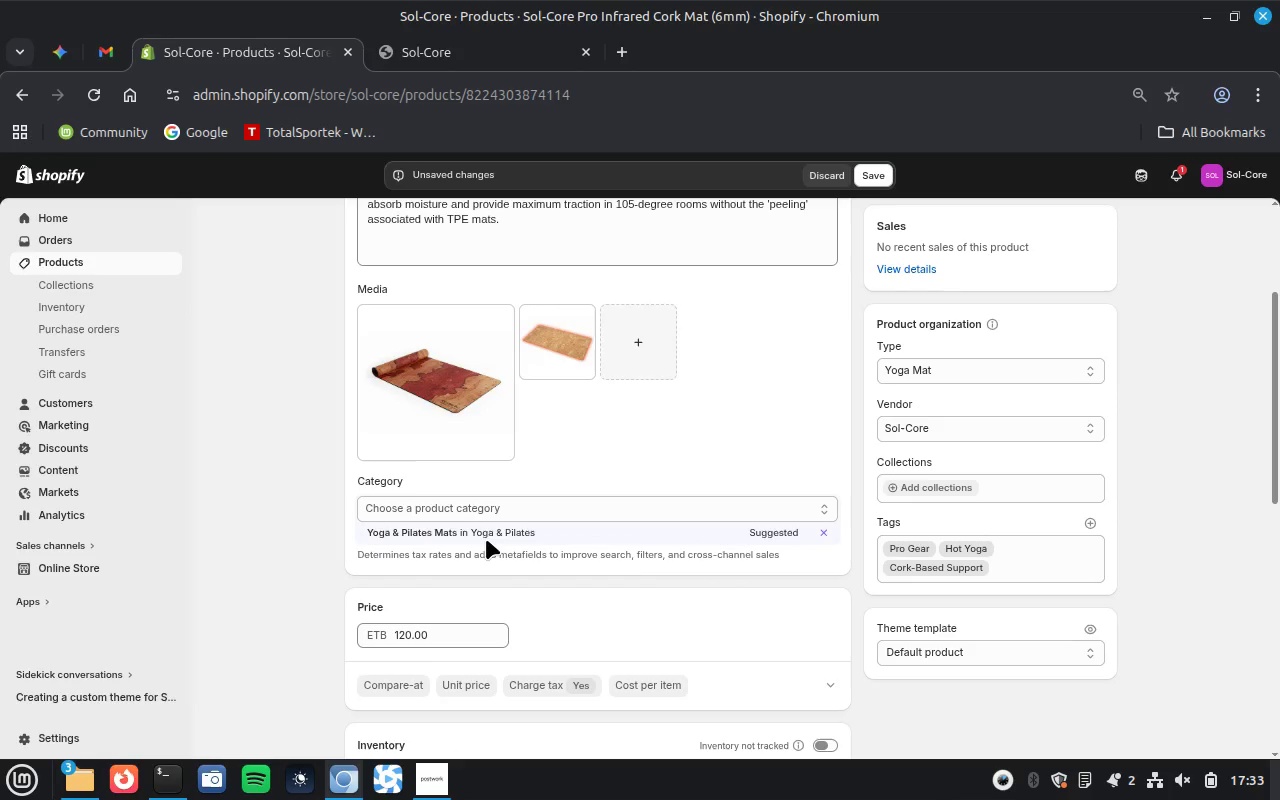 
left_click([438, 530])
 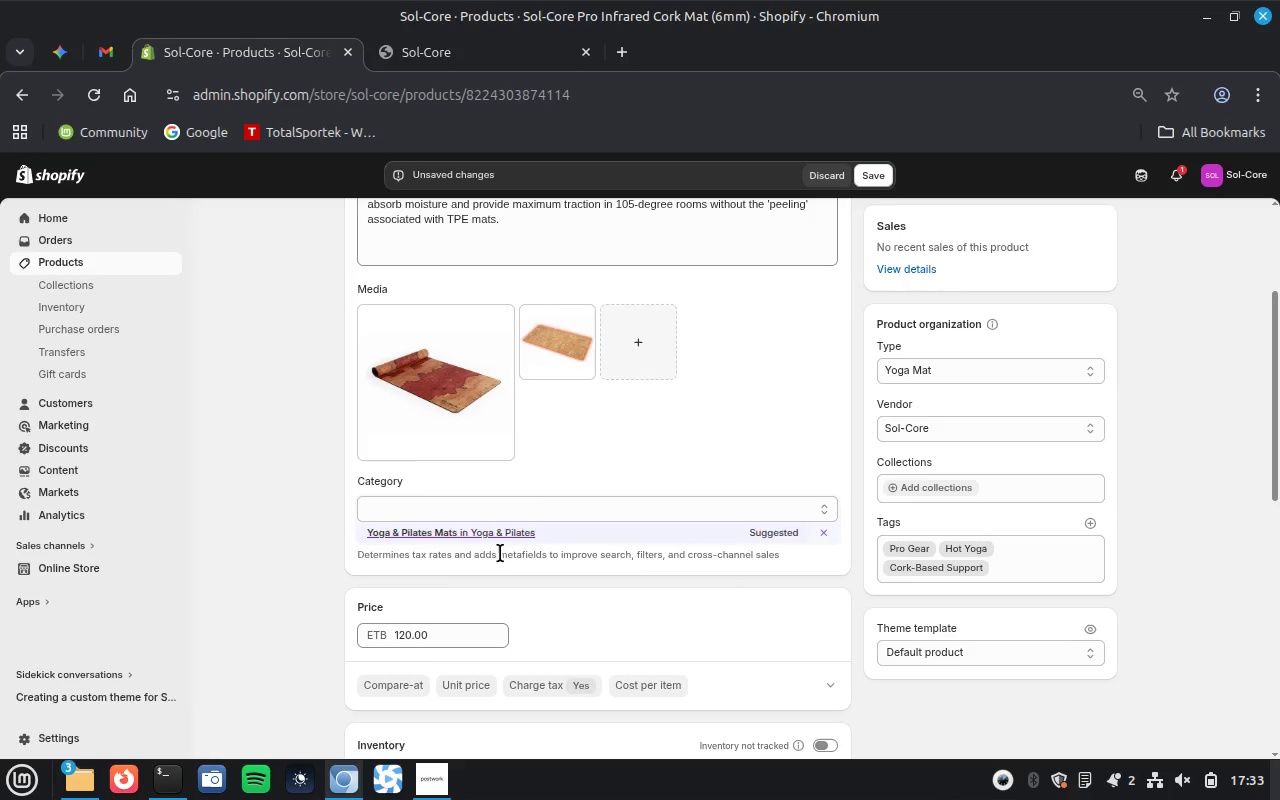 
wait(6.38)
 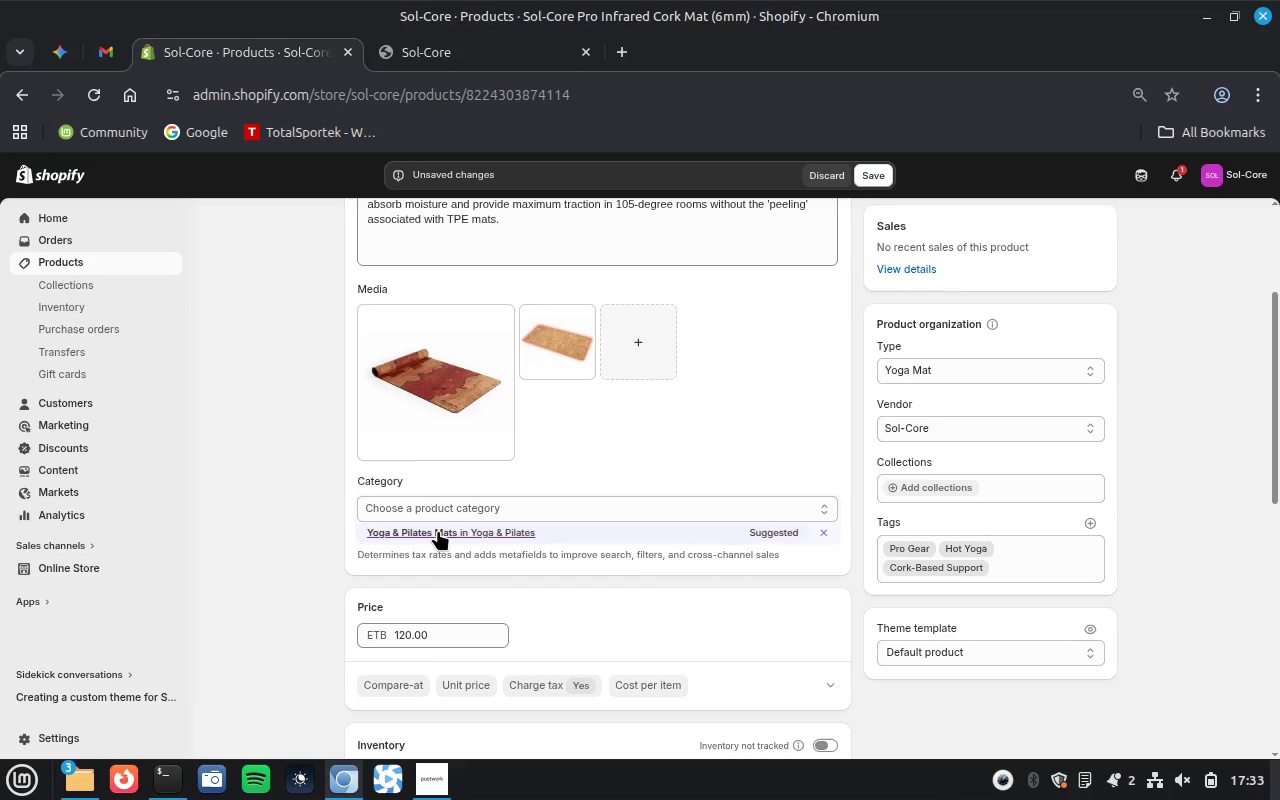 
scroll: coordinate [569, 563], scroll_direction: down, amount: 13.0
 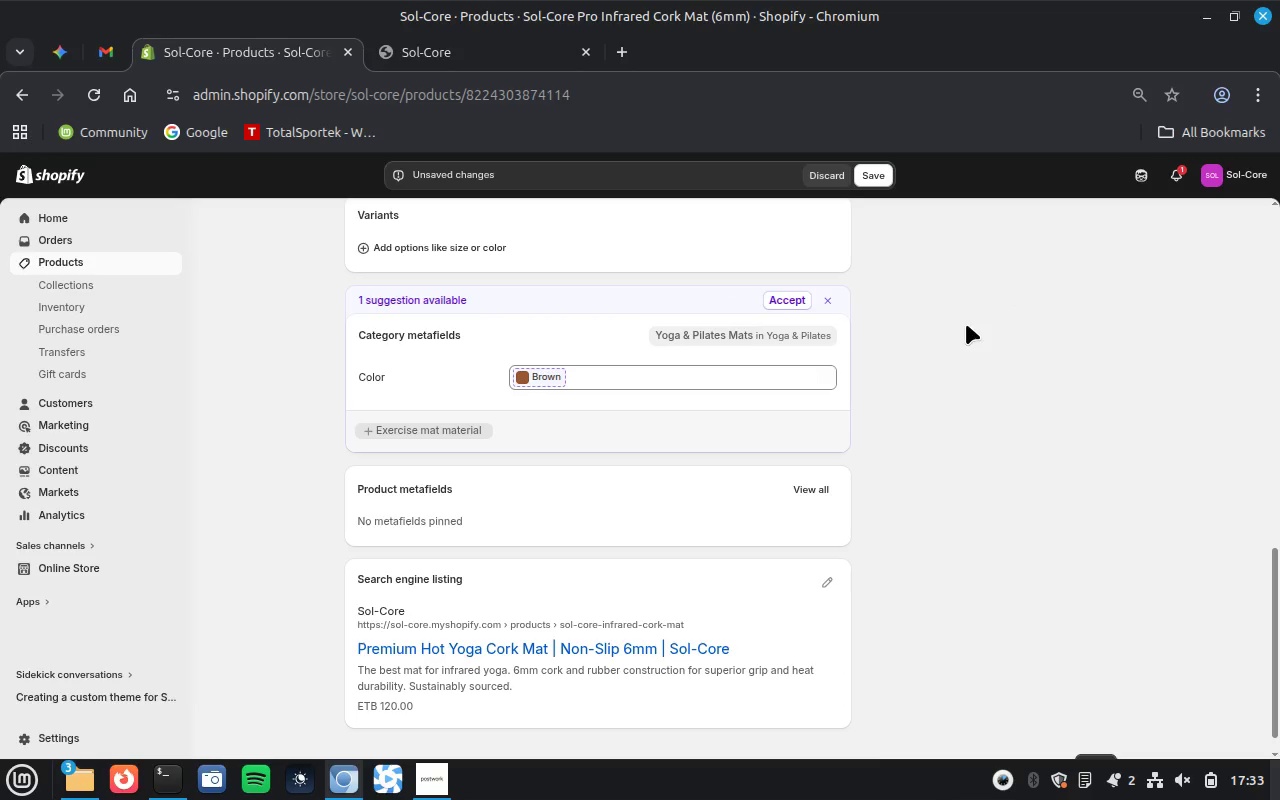 
left_click([784, 298])
 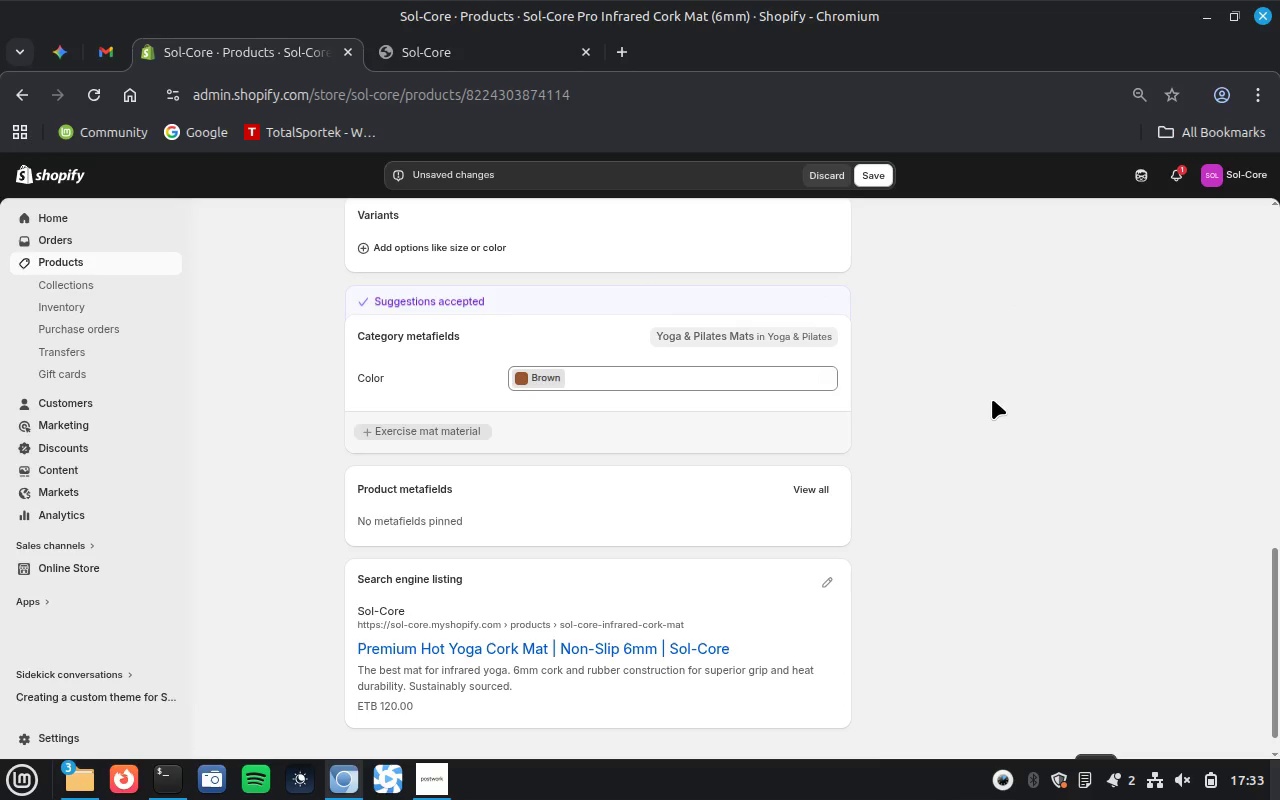 
scroll: coordinate [992, 399], scroll_direction: up, amount: 18.0
 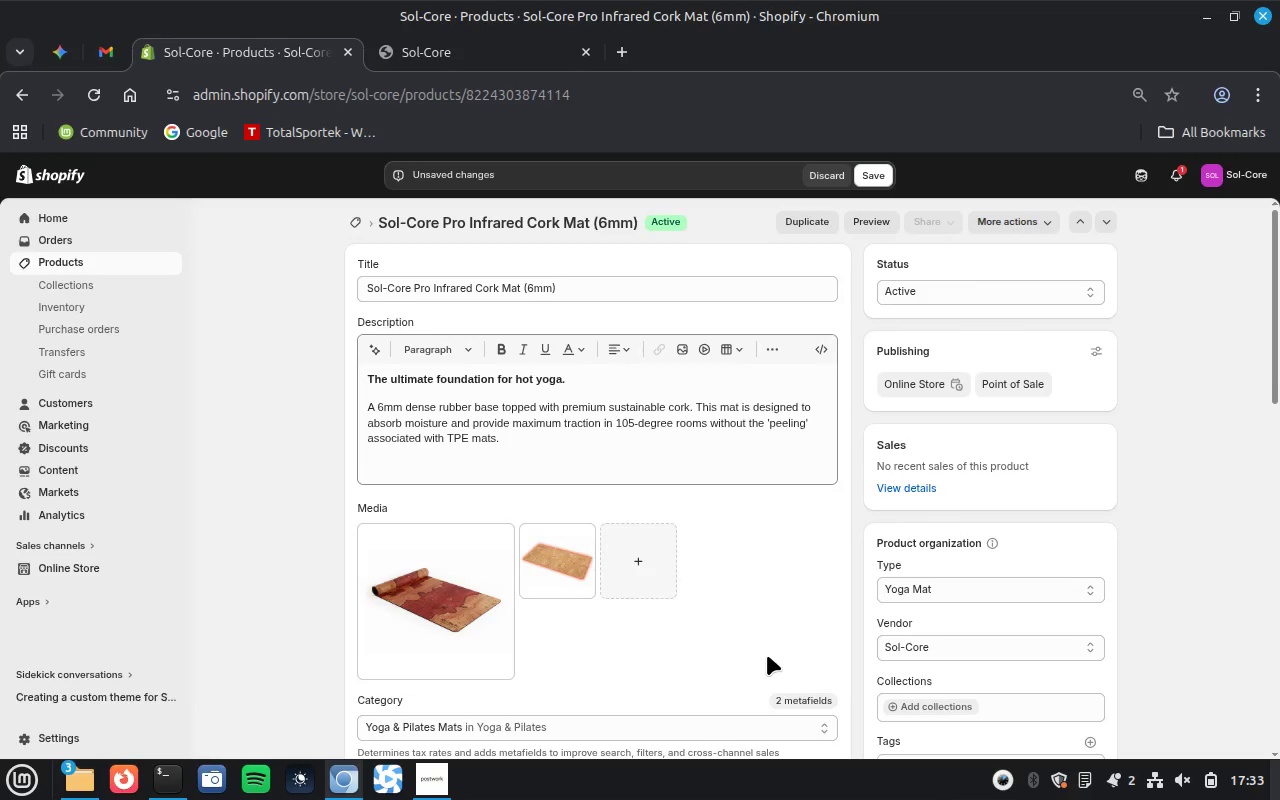 
left_click([1084, 774])
 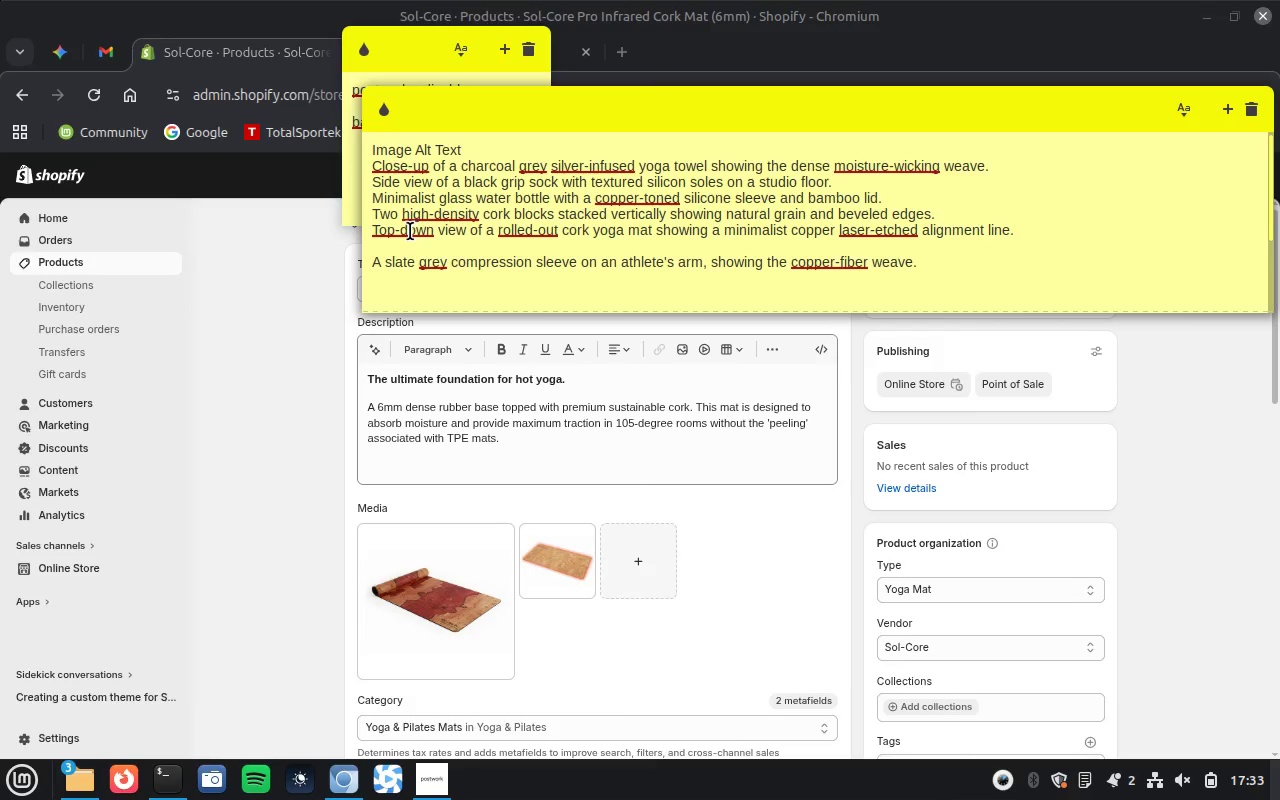 
double_click([410, 231])
 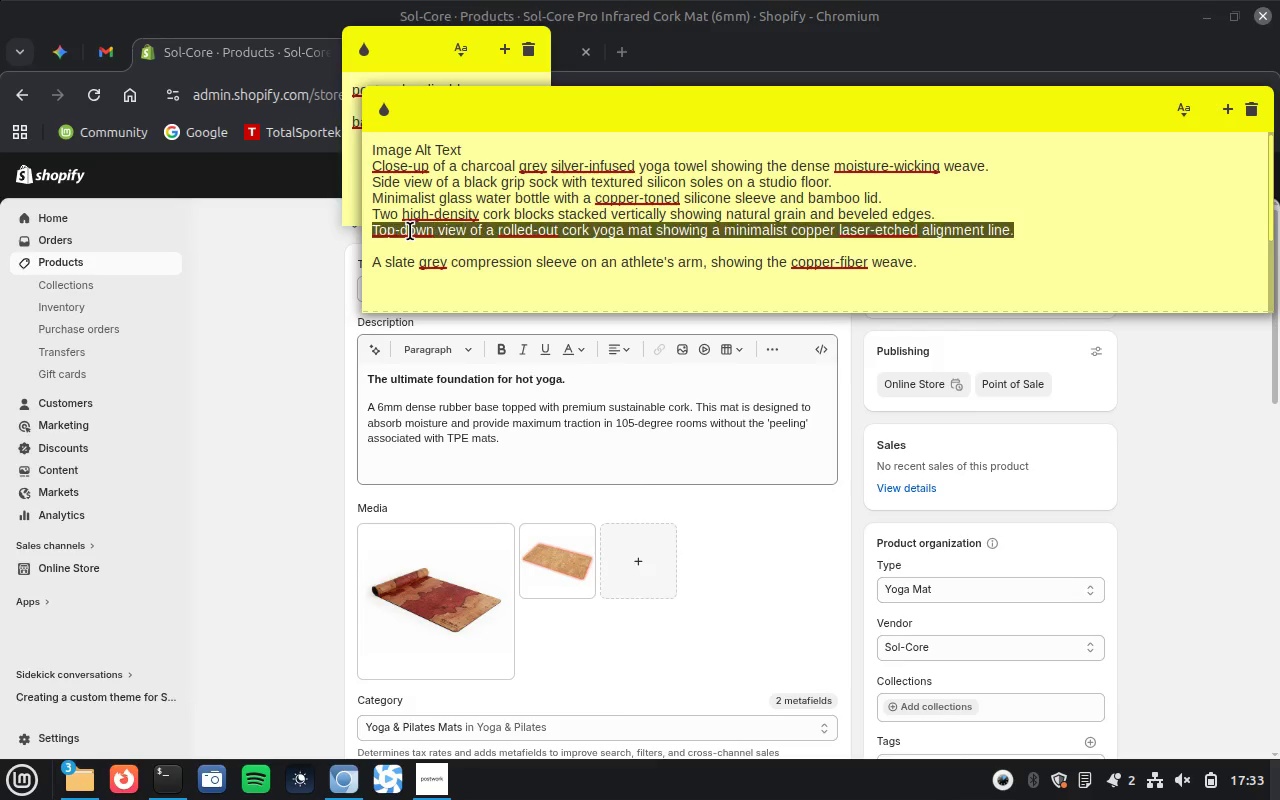 
triple_click([410, 231])
 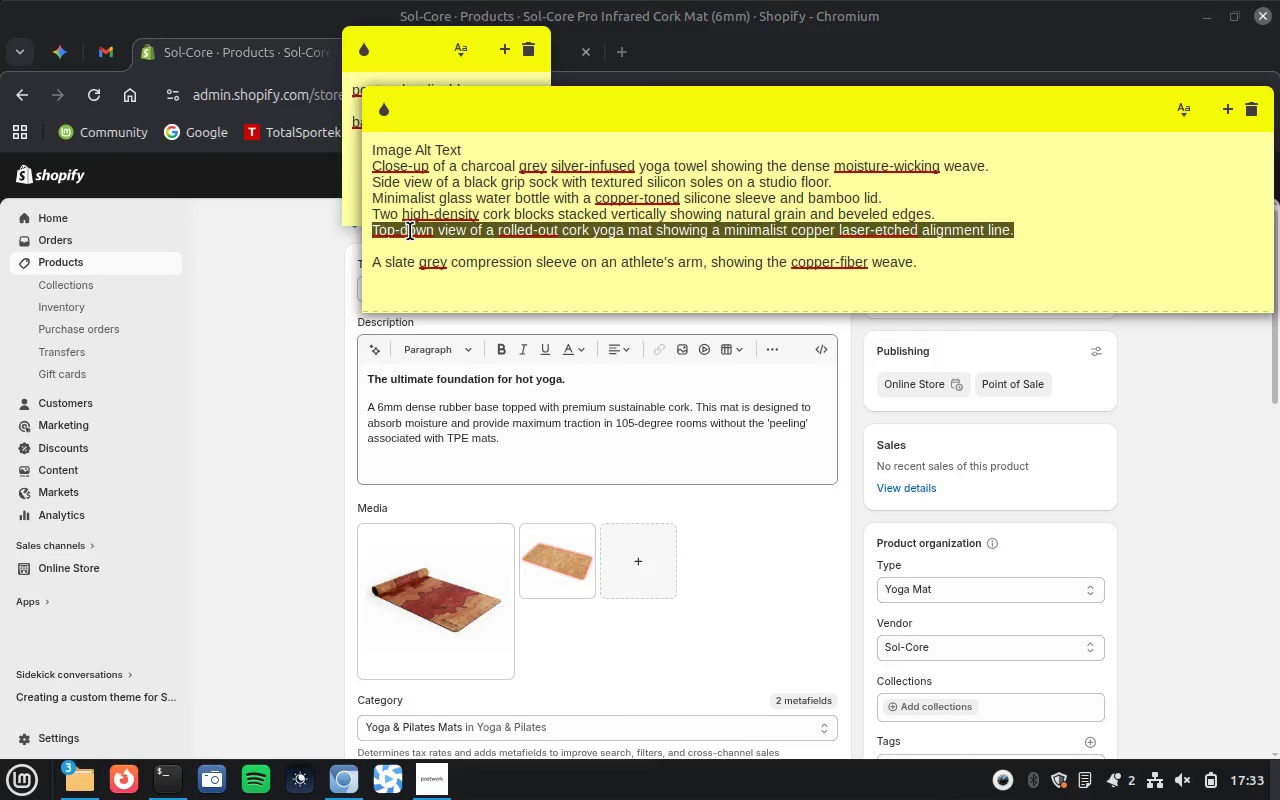 
key(Control+X)
 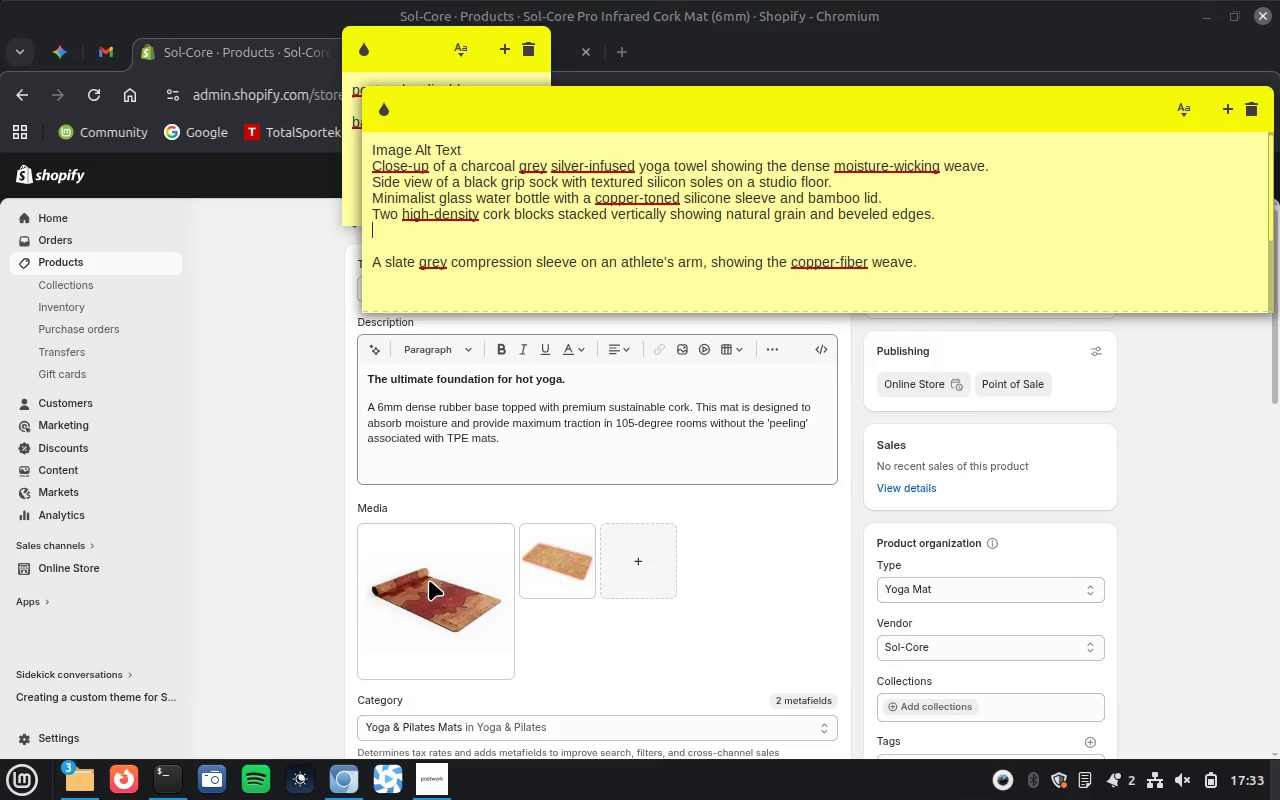 
left_click([432, 582])
 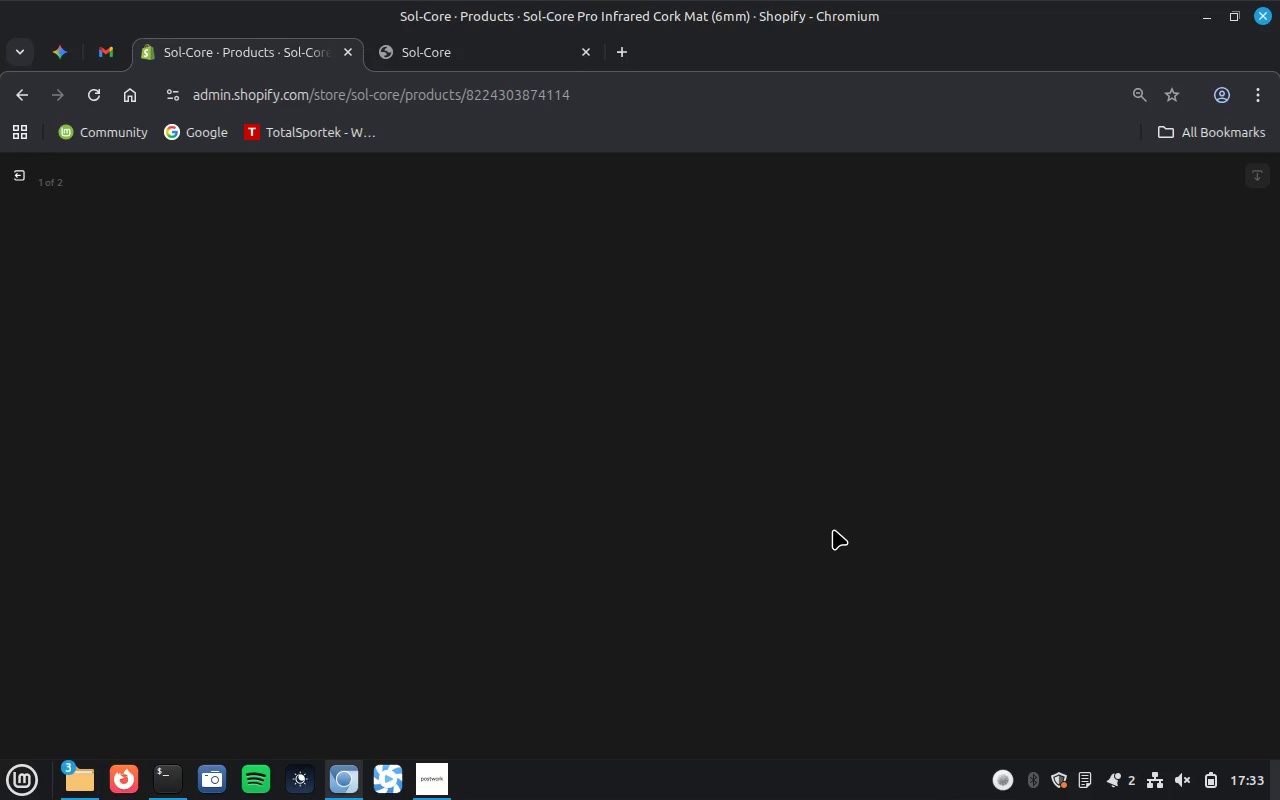 
wait(15.17)
 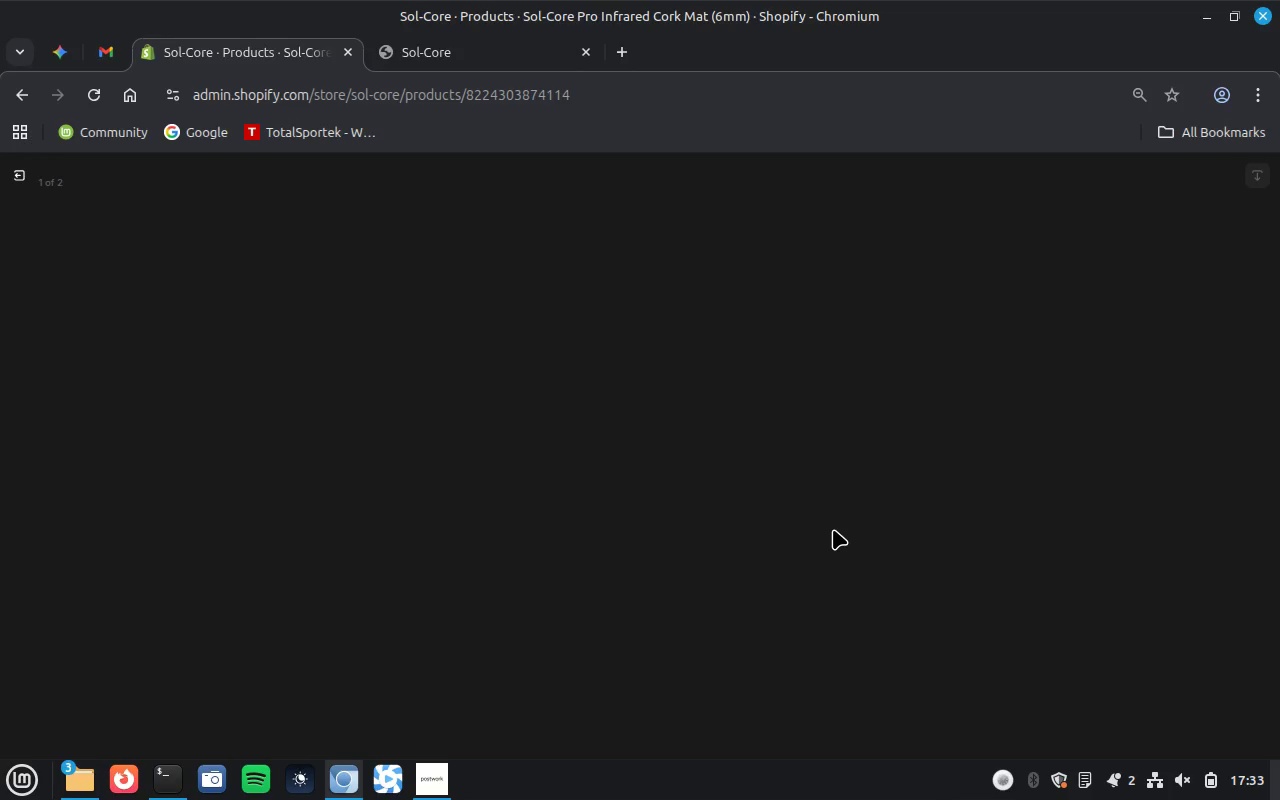 
left_click([1058, 362])
 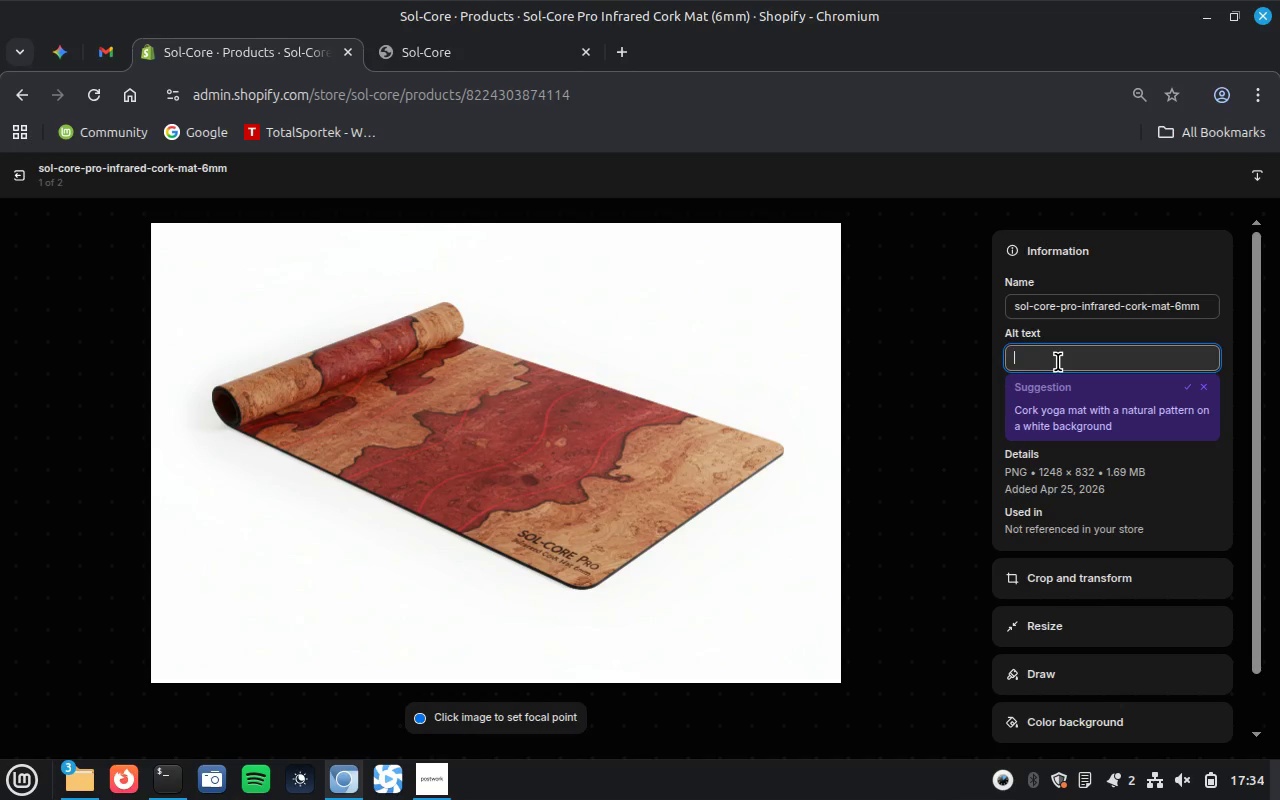 
key(Control+ControlLeft)
 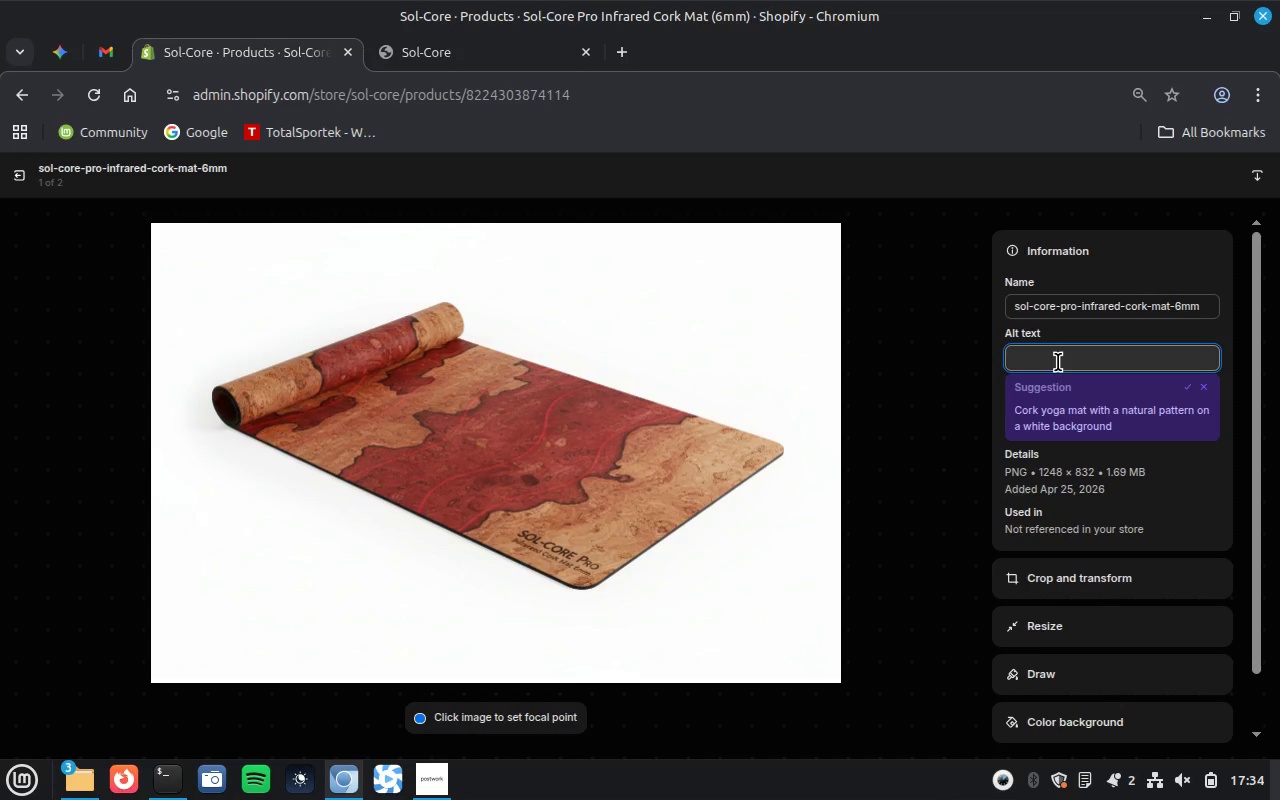 
key(Control+V)
 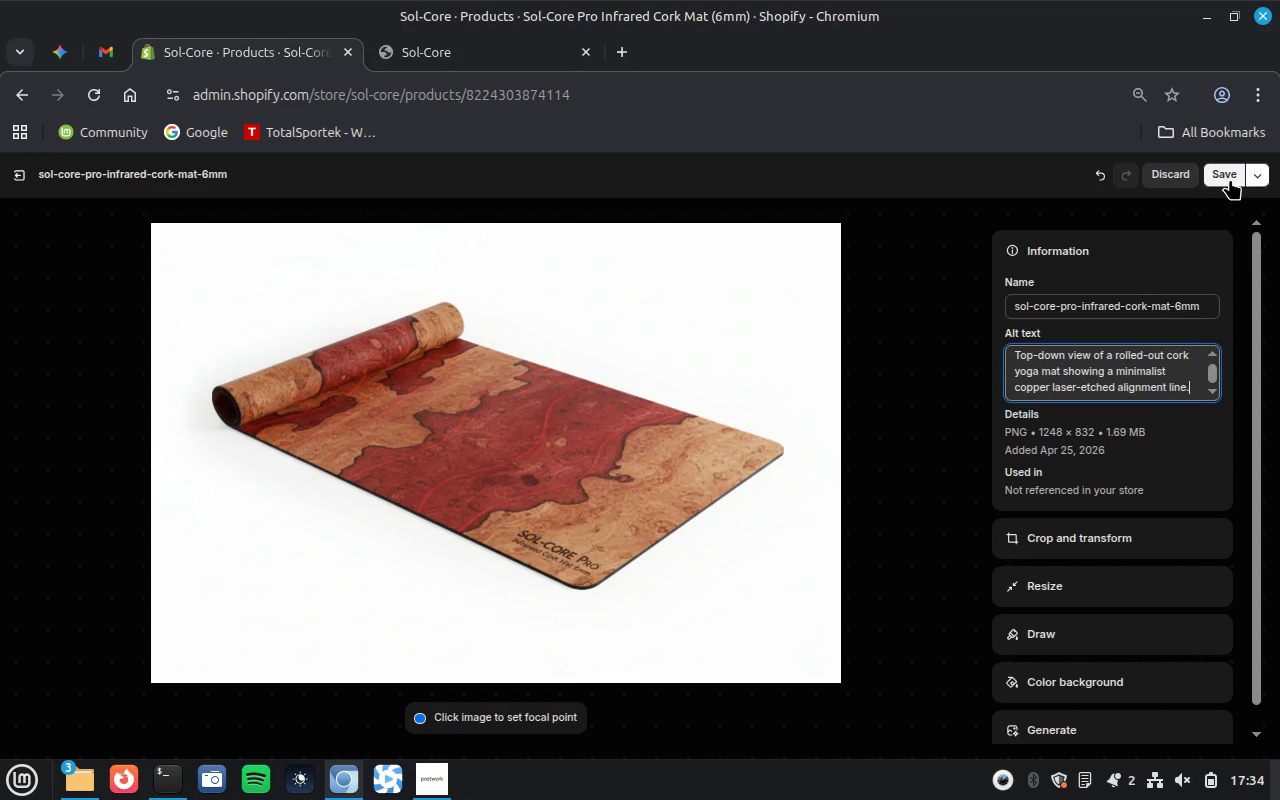 
left_click([1231, 177])
 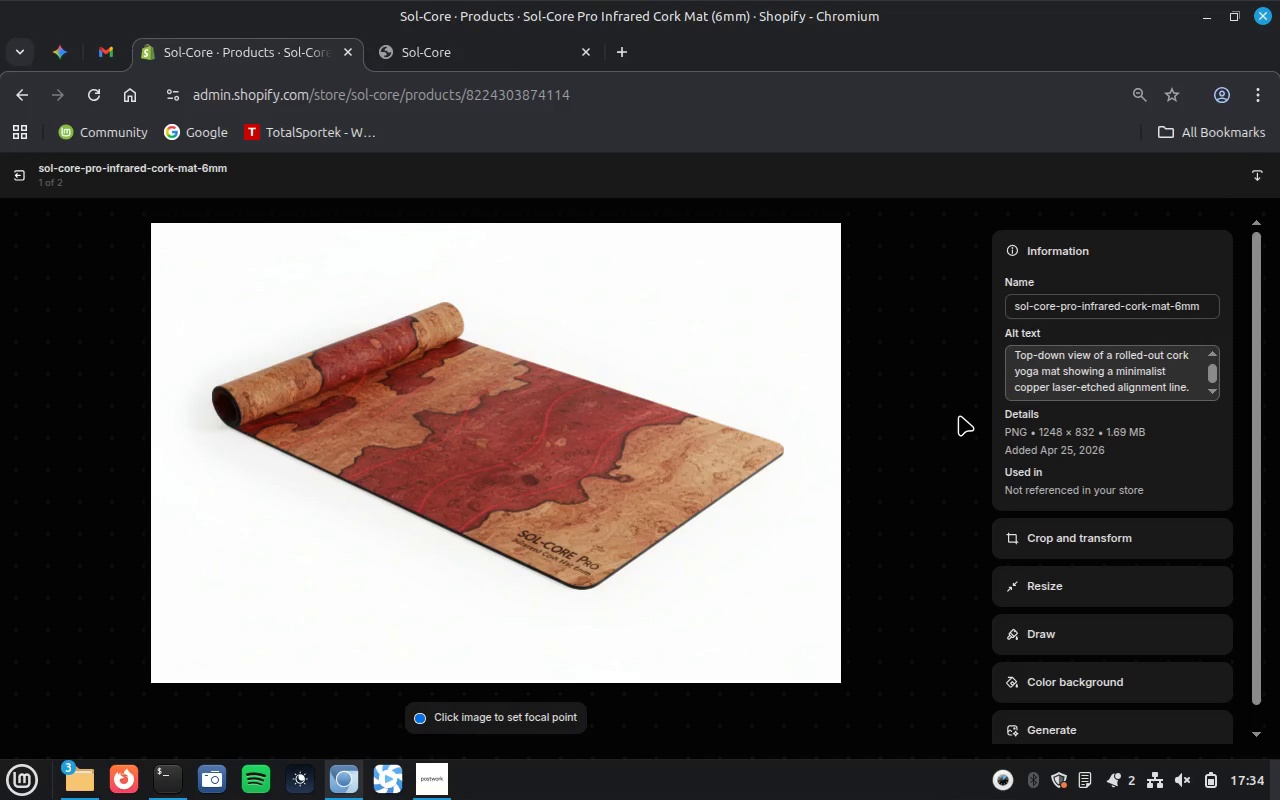 
left_click([964, 480])
 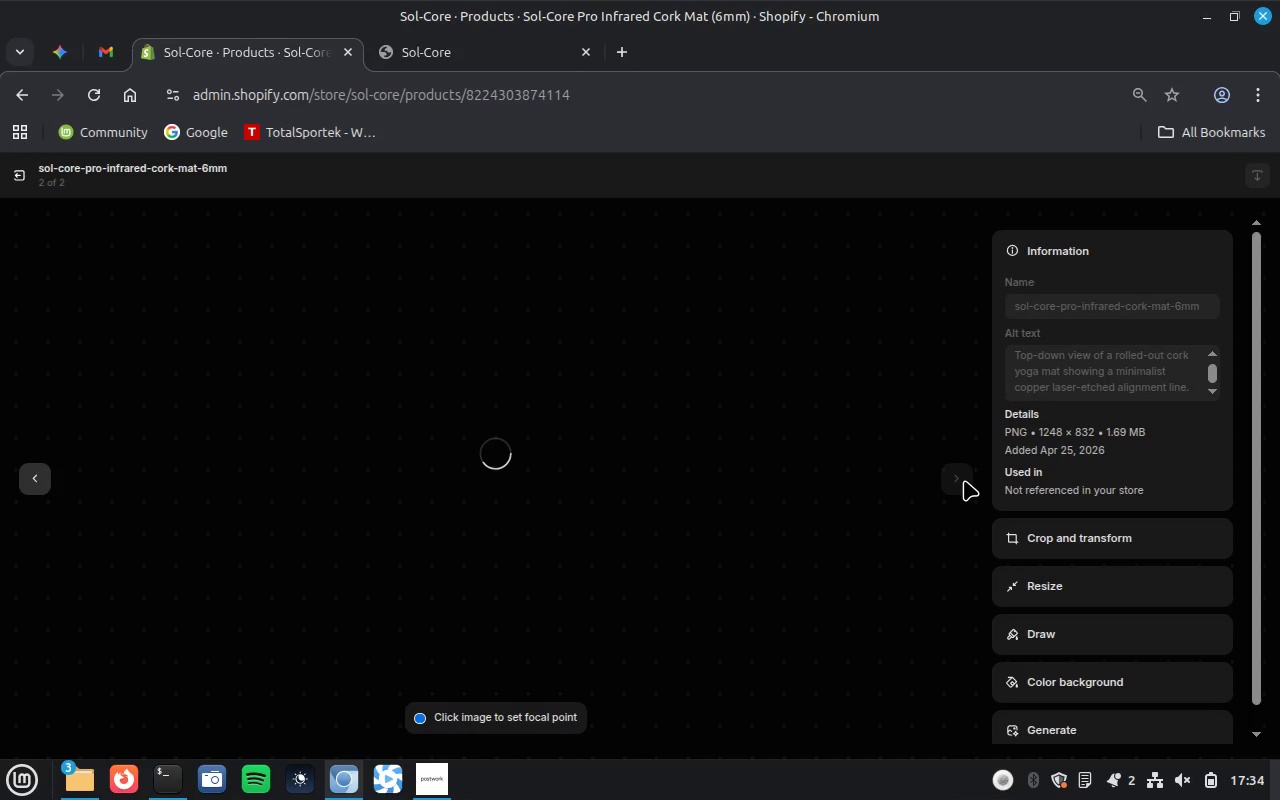 
wait(18.34)
 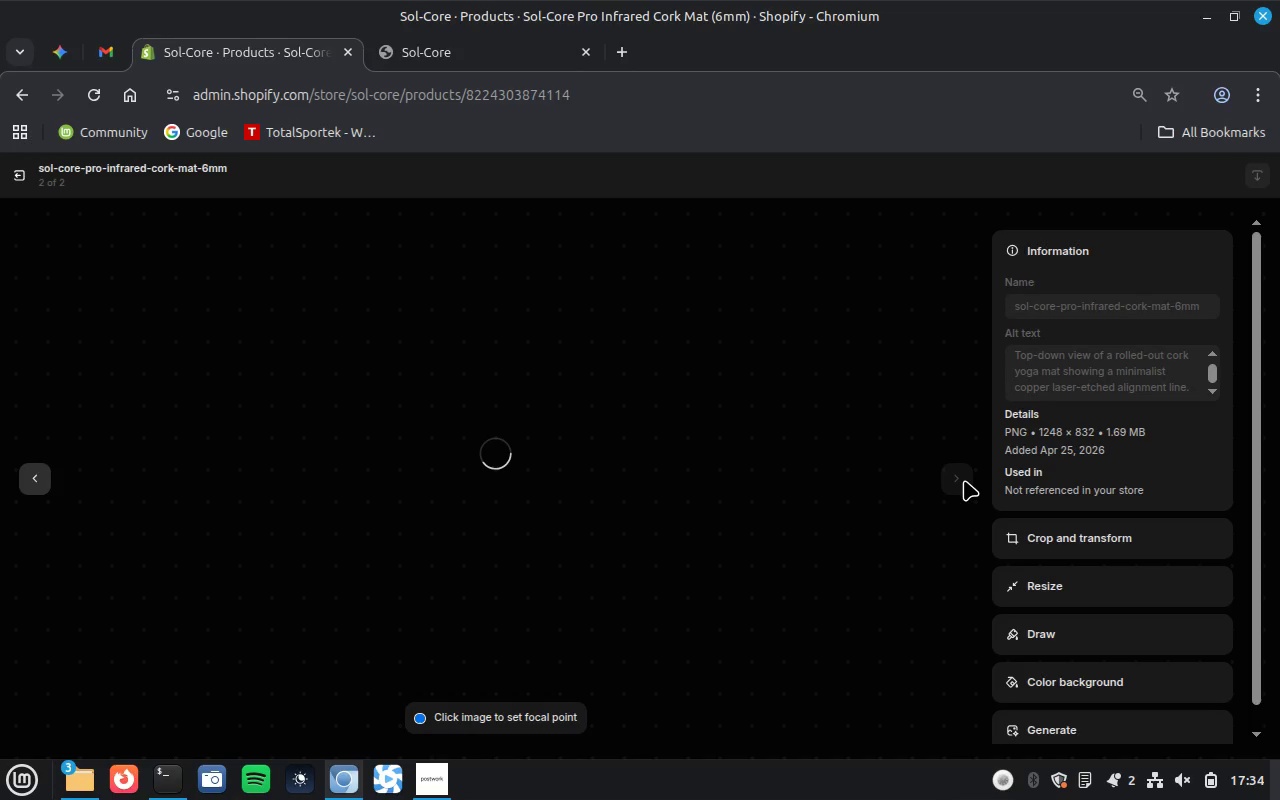 
left_click([1094, 358])
 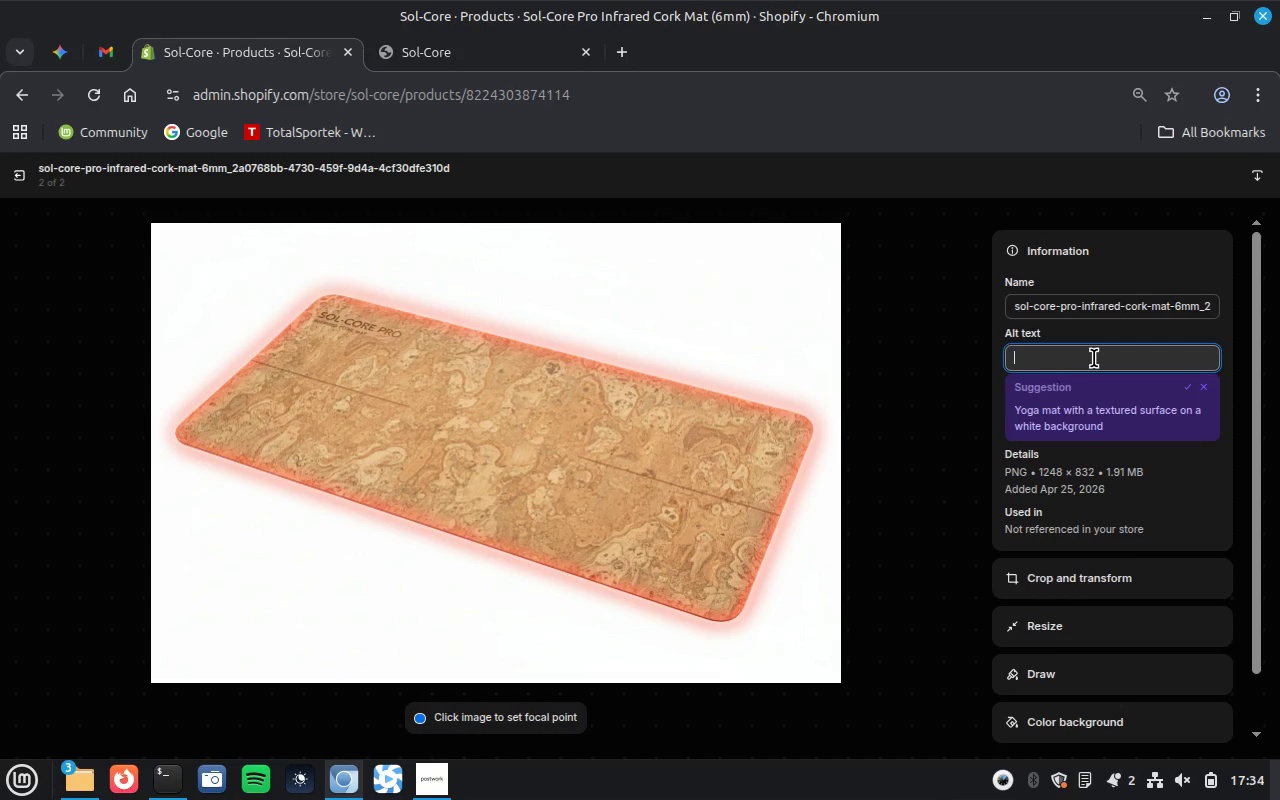 
key(Control+V)
 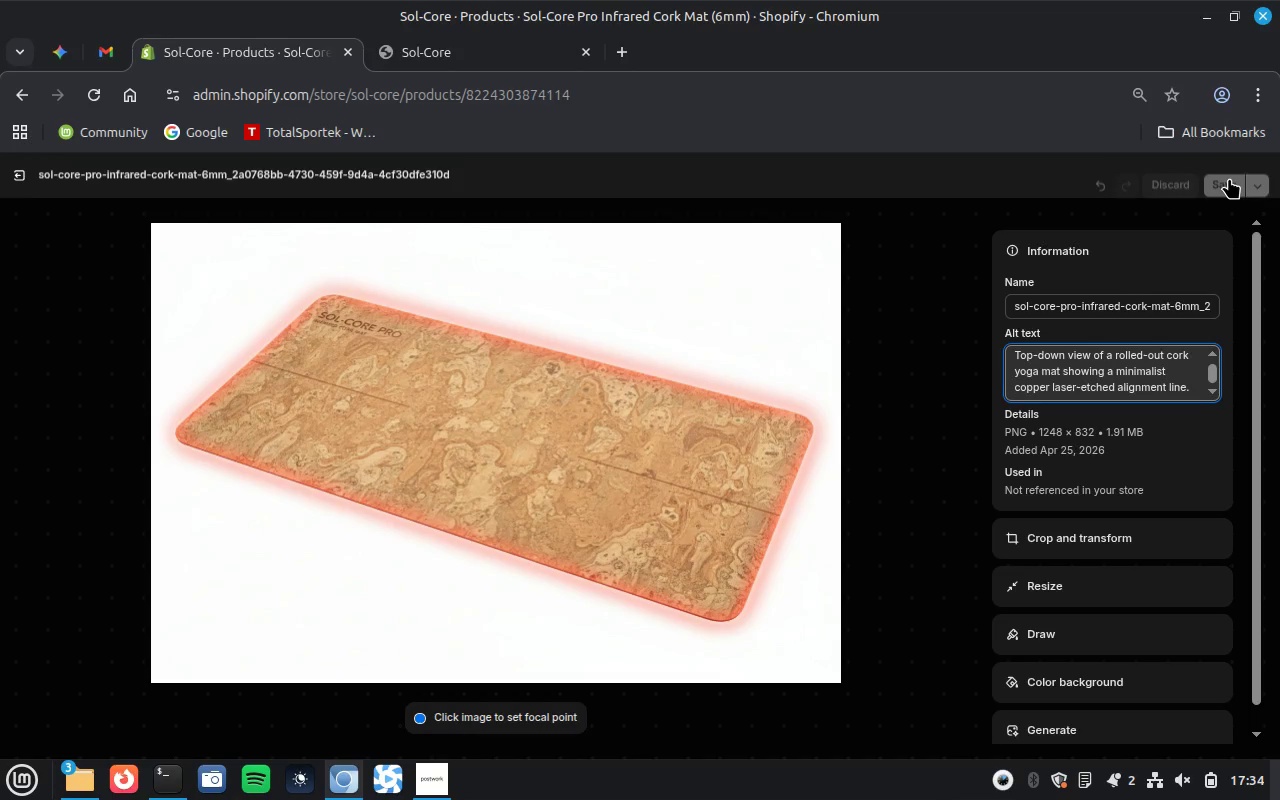 
left_click([1229, 178])
 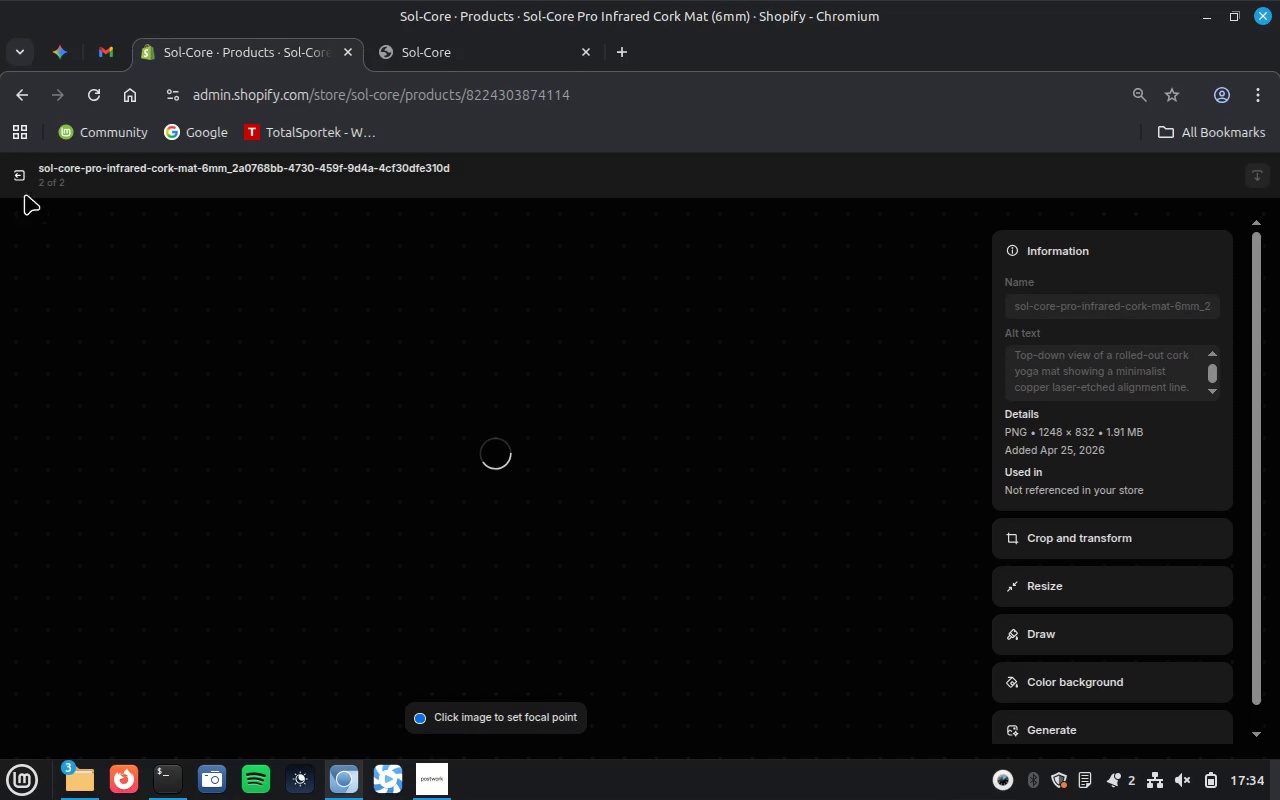 
left_click([14, 168])
 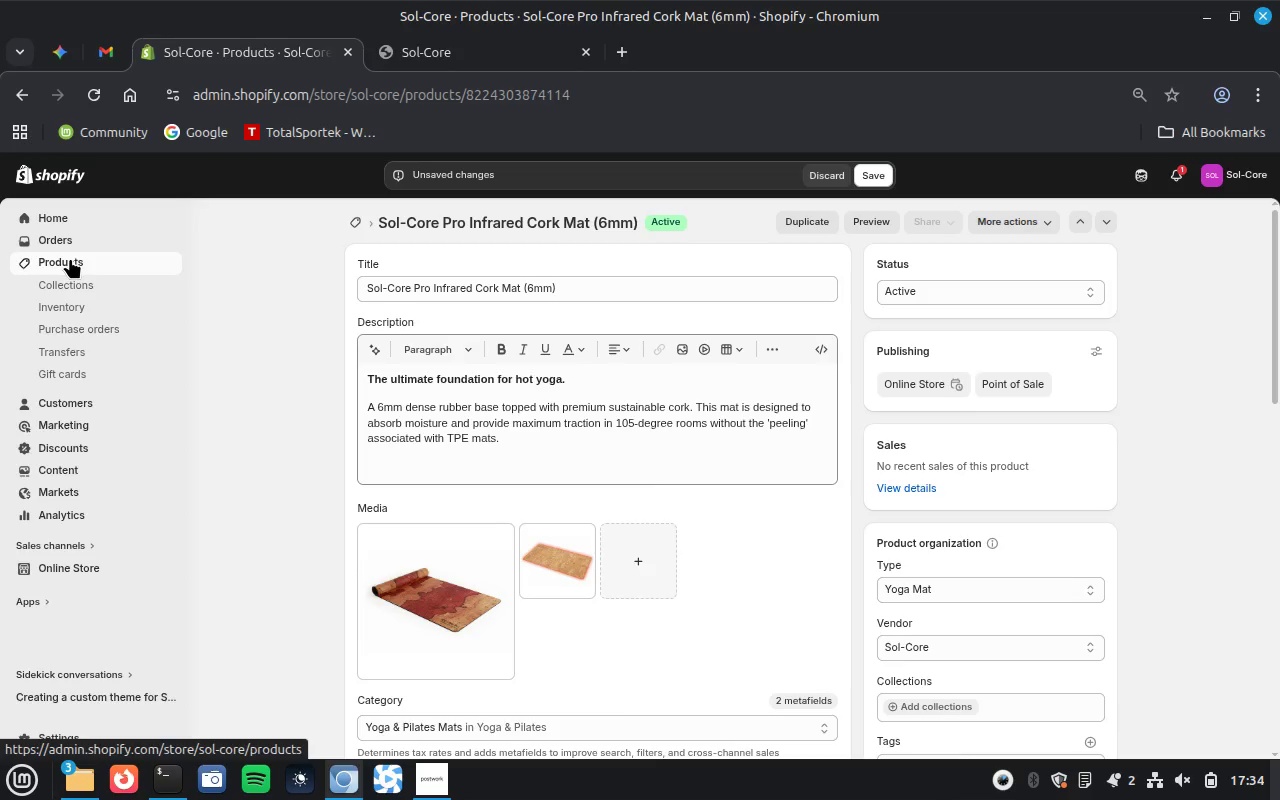 
wait(5.69)
 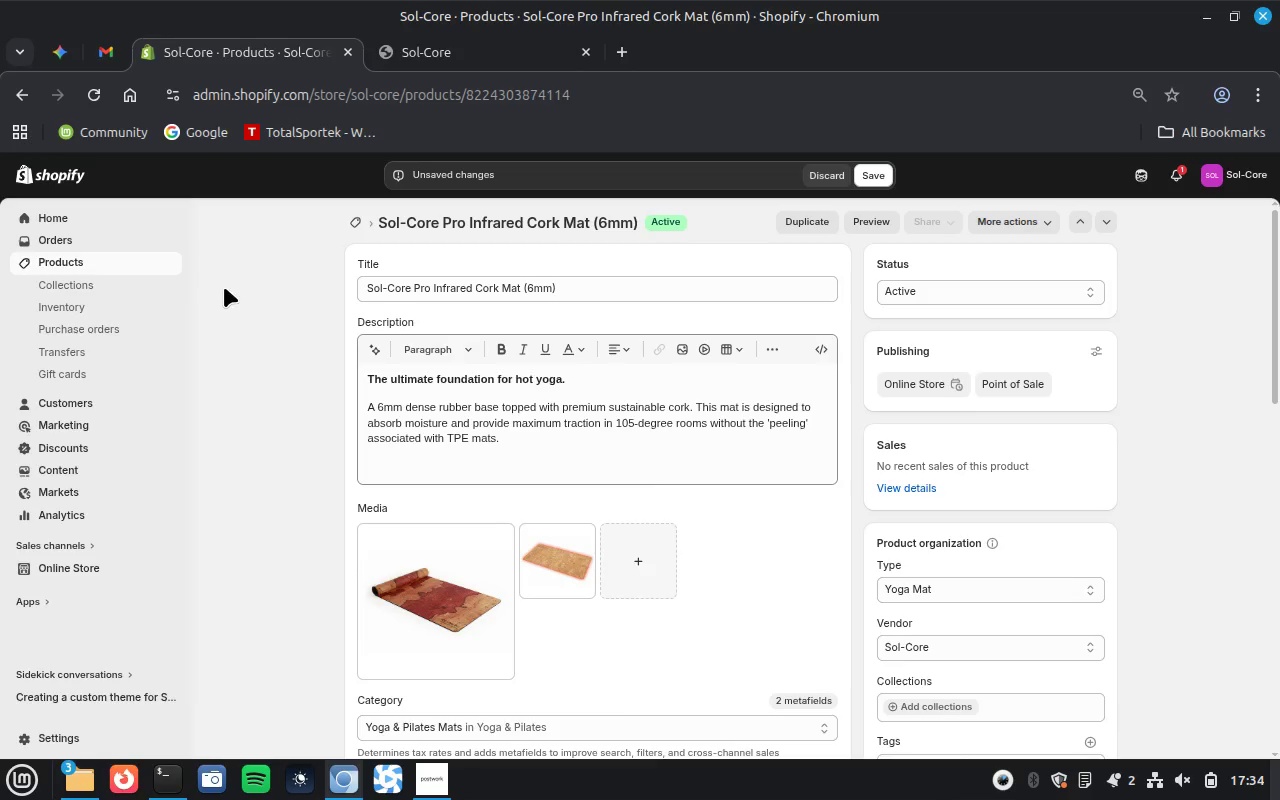 
left_click([70, 258])
 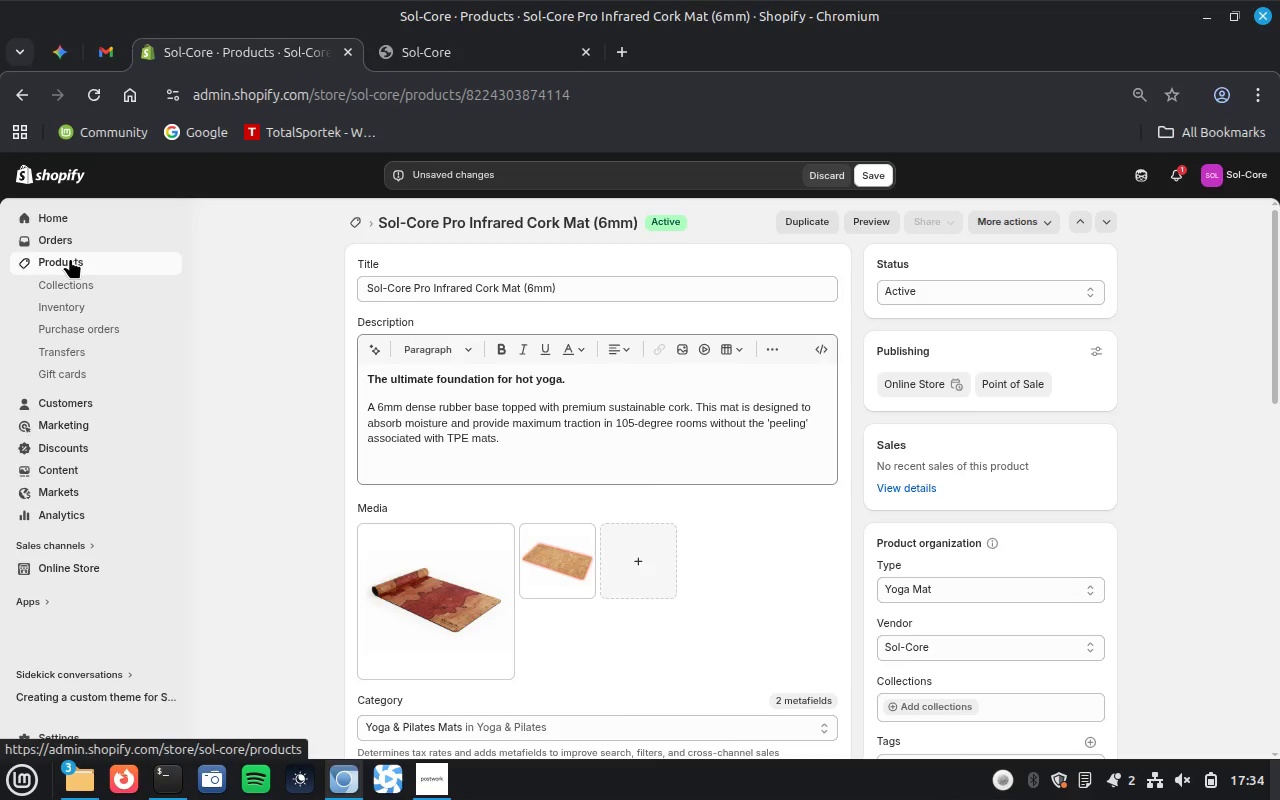 
wait(21.1)
 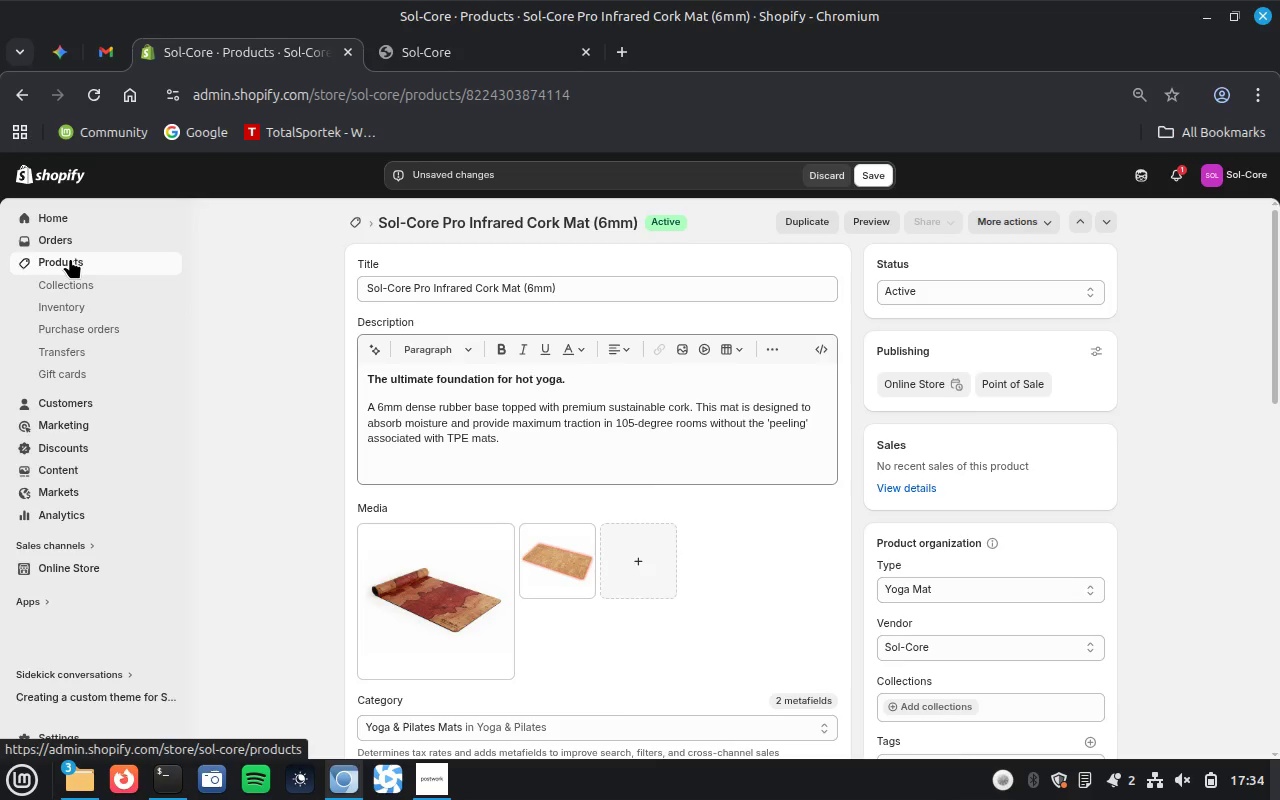 
left_click([874, 169])
 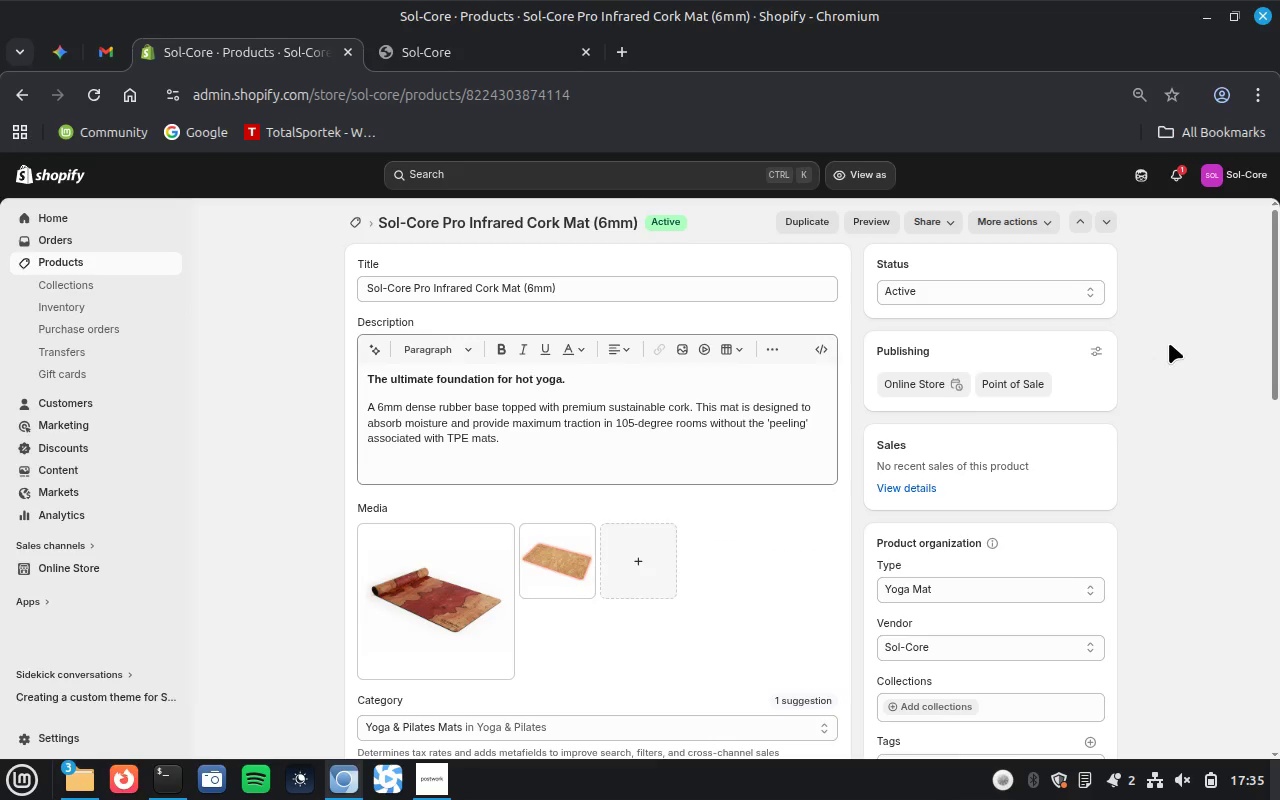 
wait(29.48)
 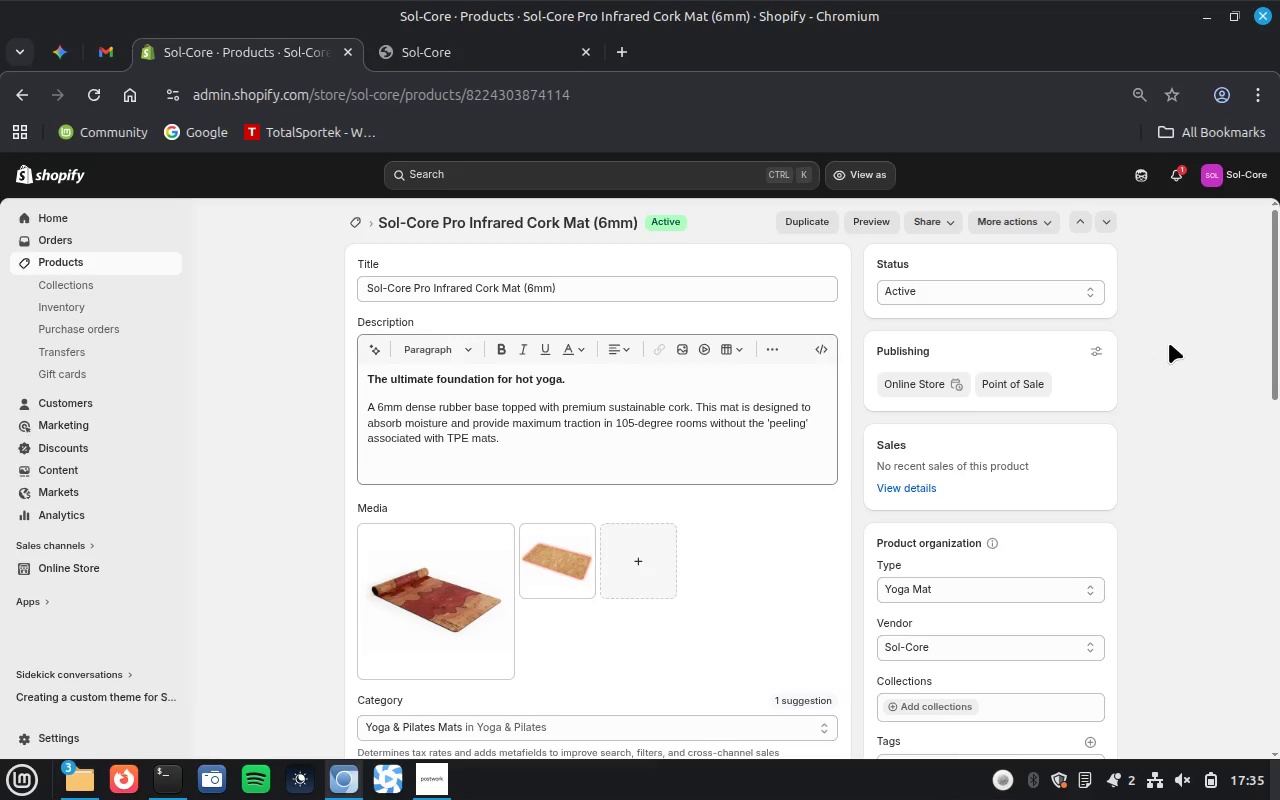 
left_click([74, 261])
 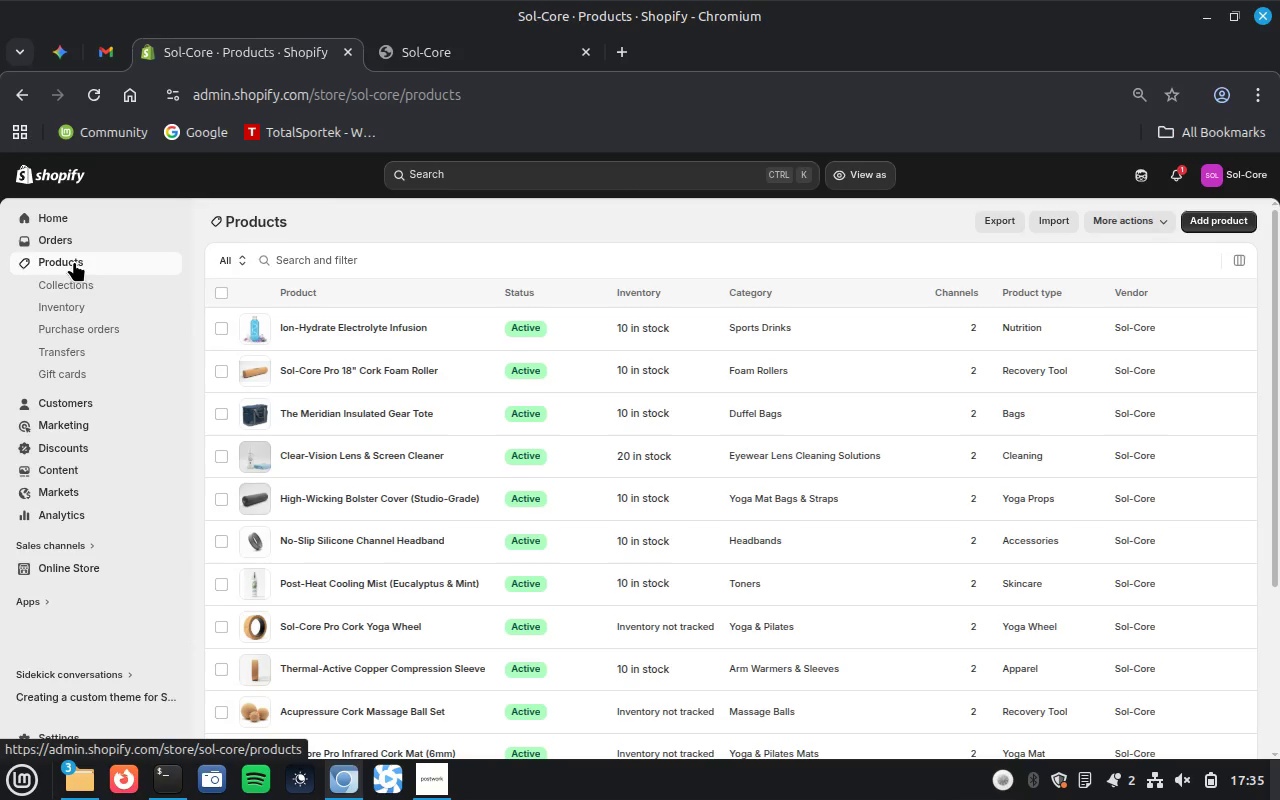 
wait(31.54)
 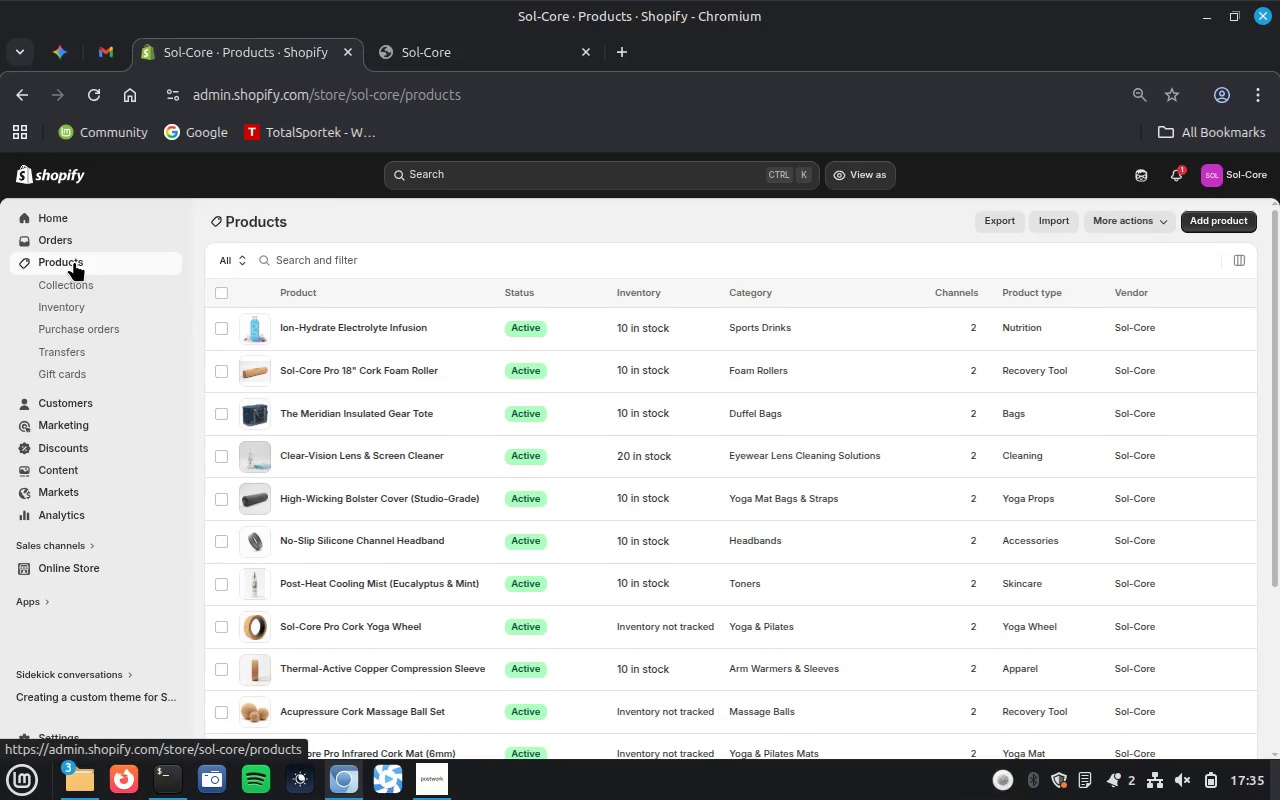 
scroll: coordinate [335, 539], scroll_direction: down, amount: 16.0
 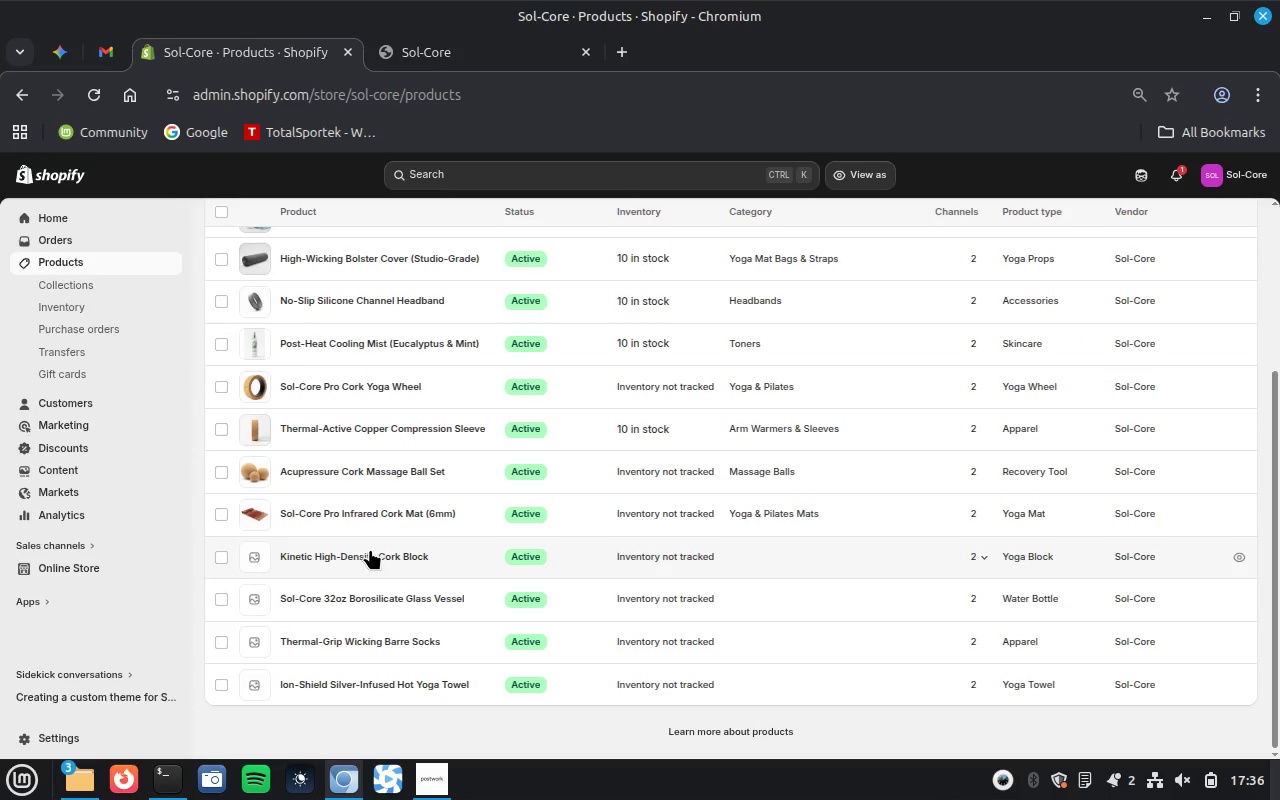 
left_click([360, 557])
 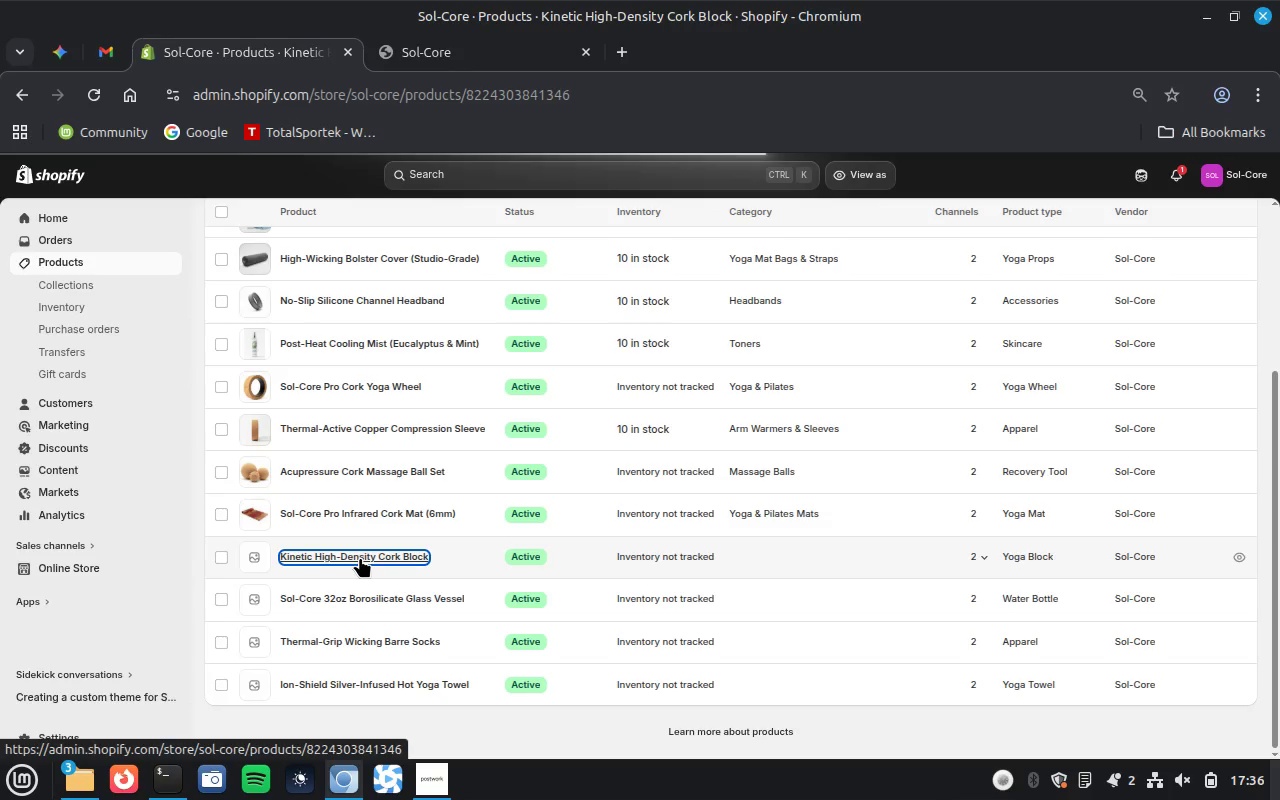 
wait(12.74)
 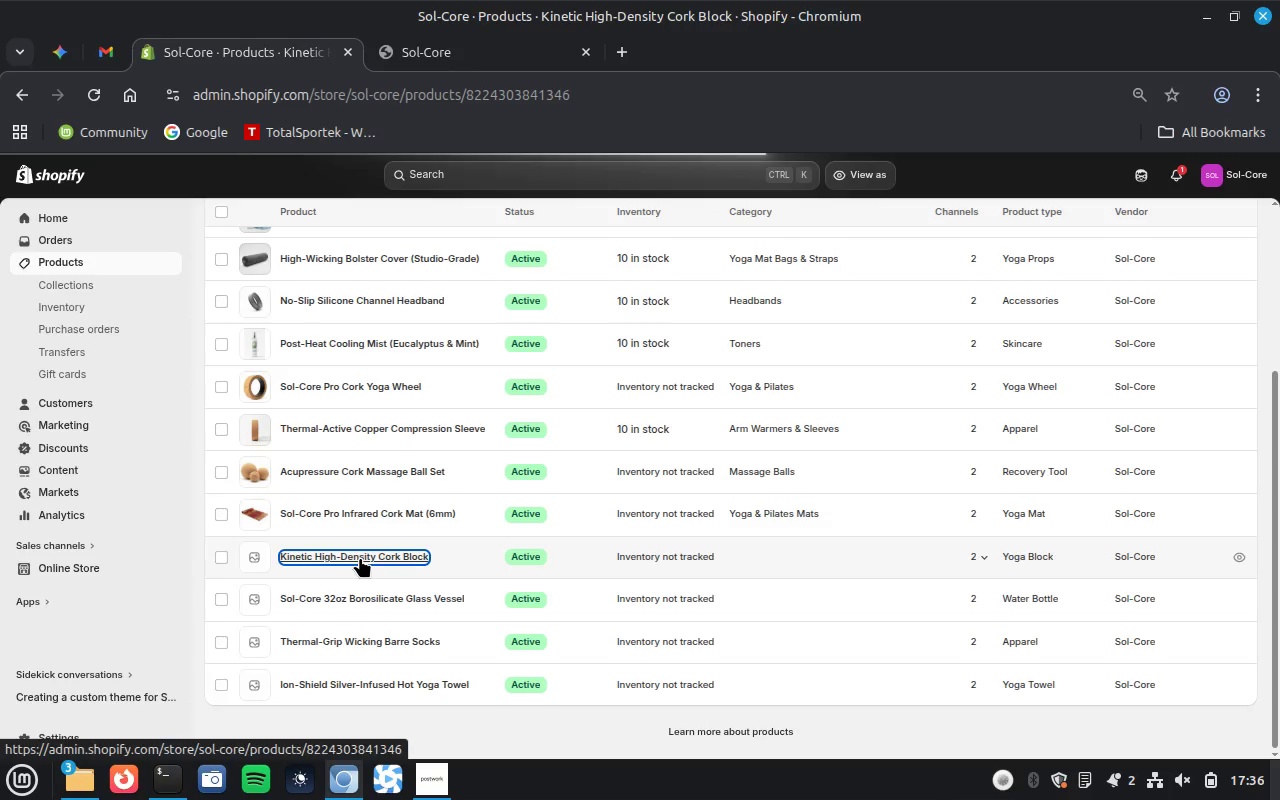 
left_click([573, 282])
 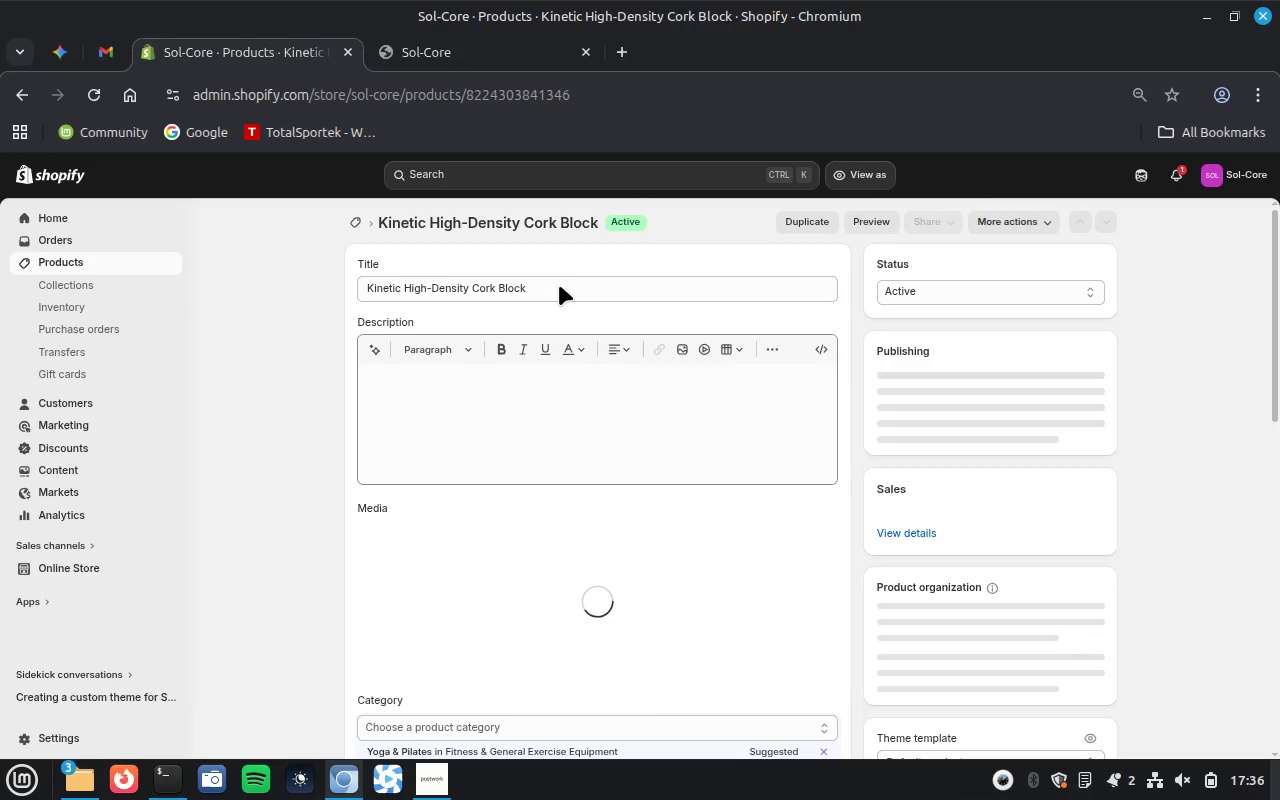 
left_click([555, 286])
 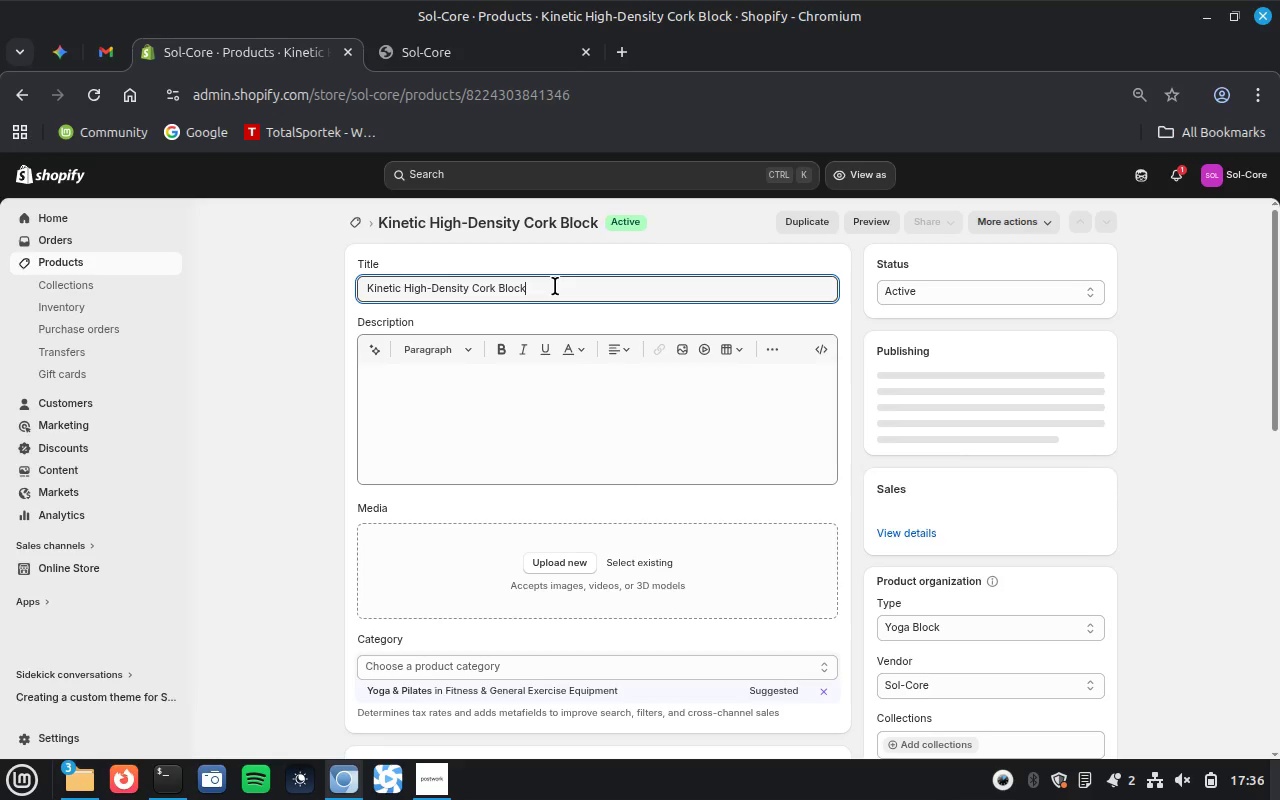 
key(Control+A)
 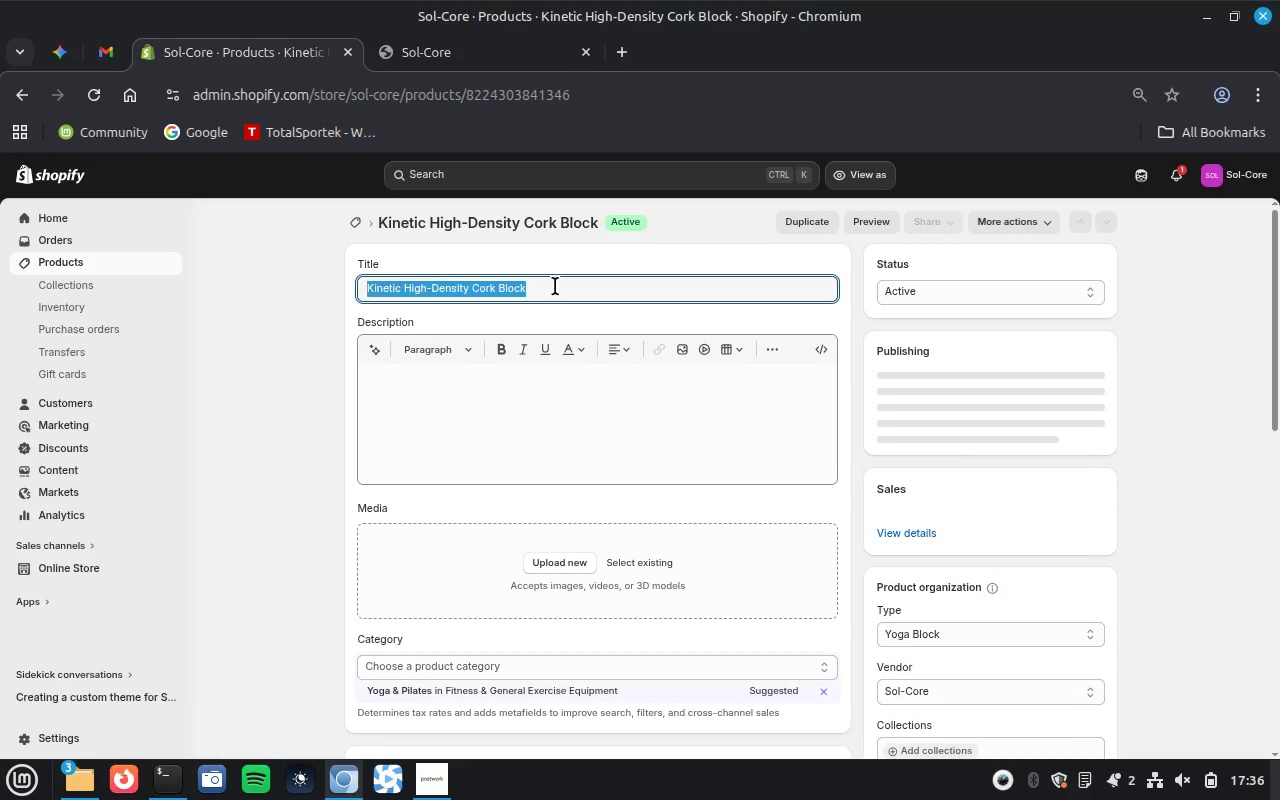 
key(Control+C)
 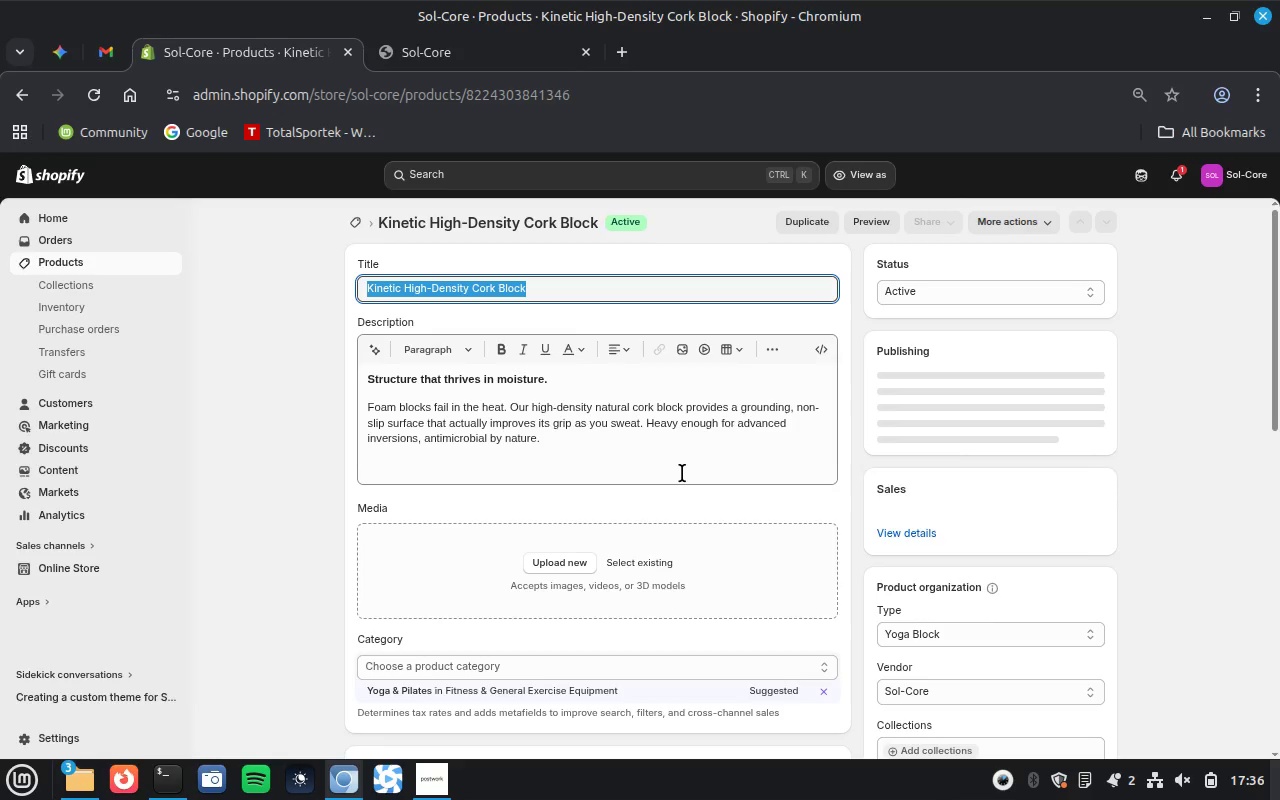 
key(Control+ControlLeft)
 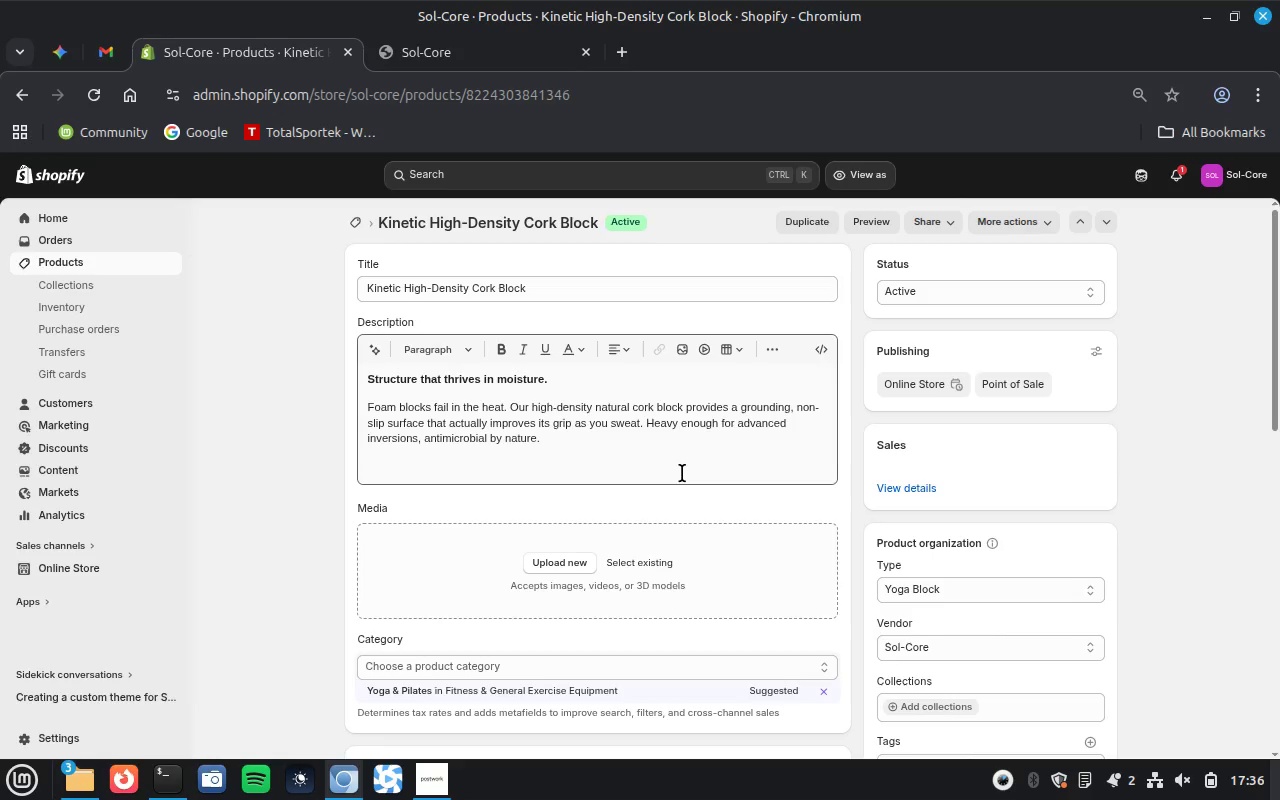 
key(Control+C)
 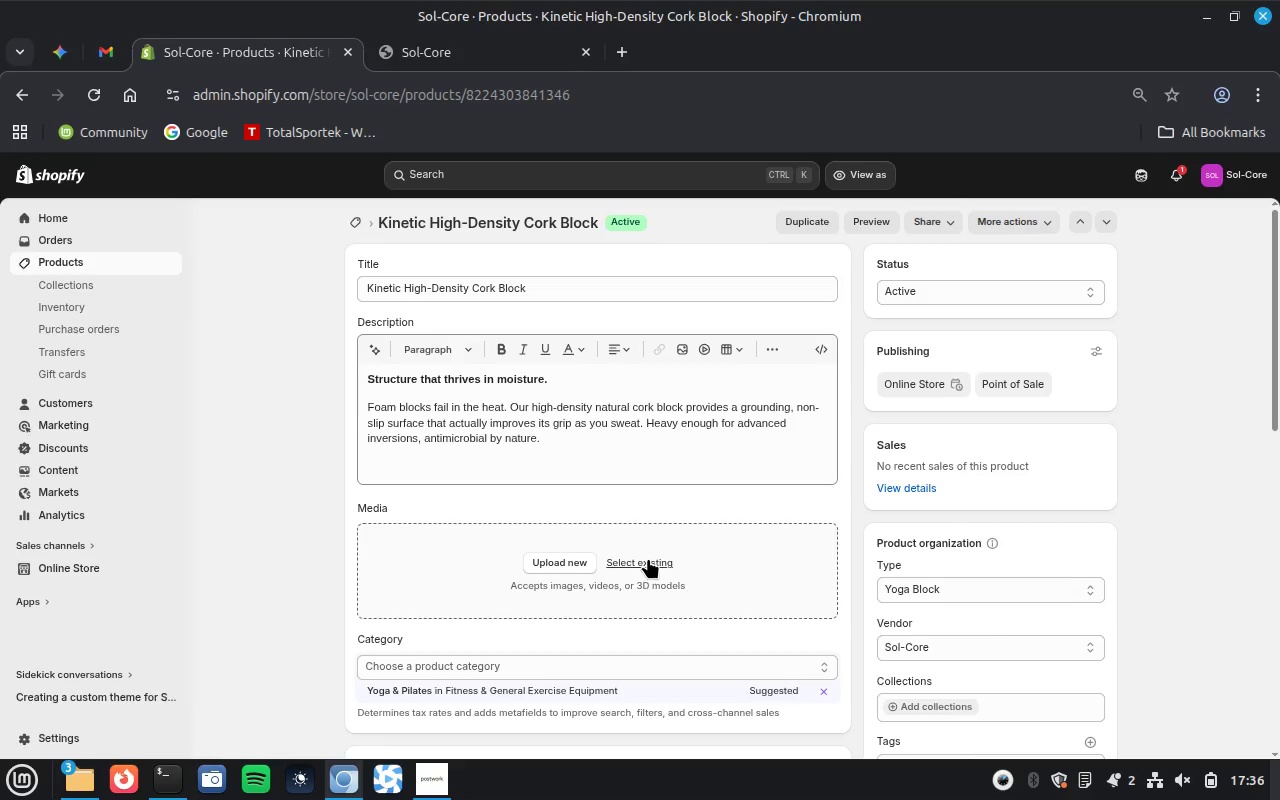 
left_click([648, 558])
 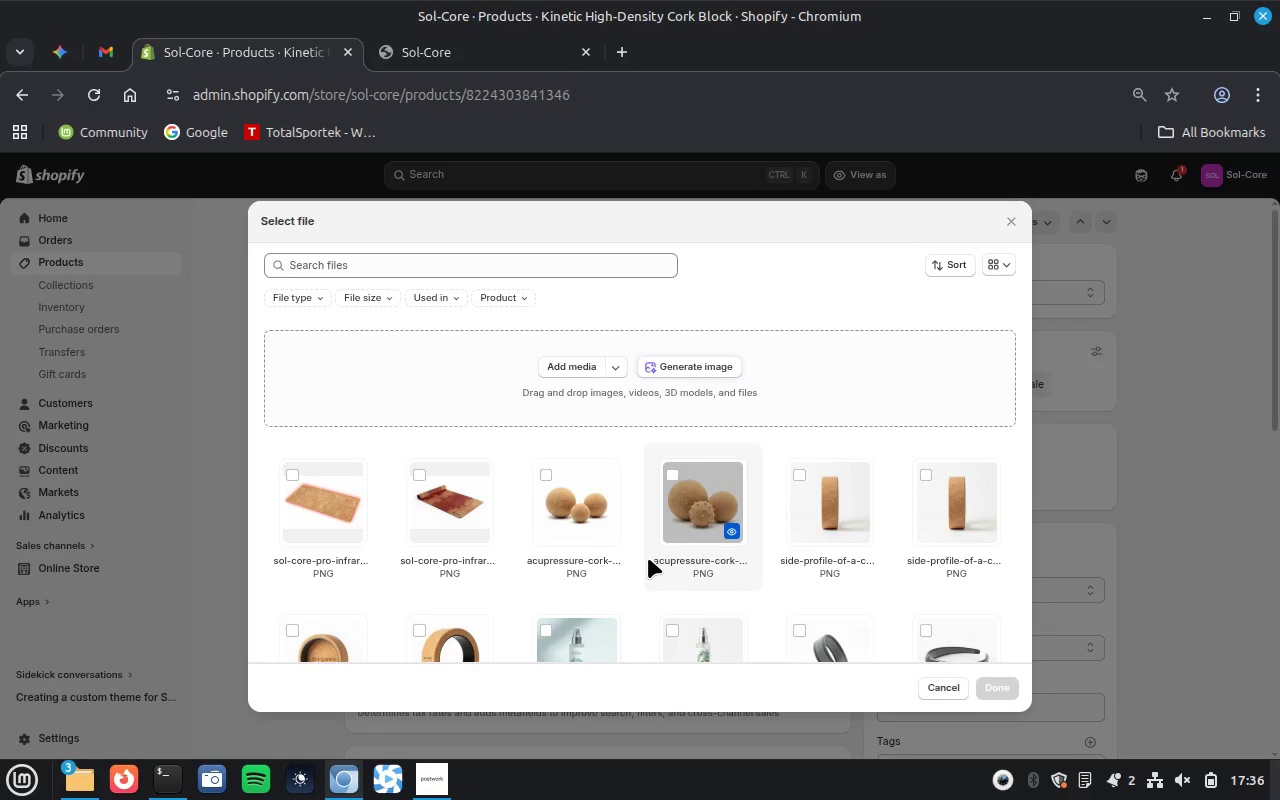 
left_click([696, 366])
 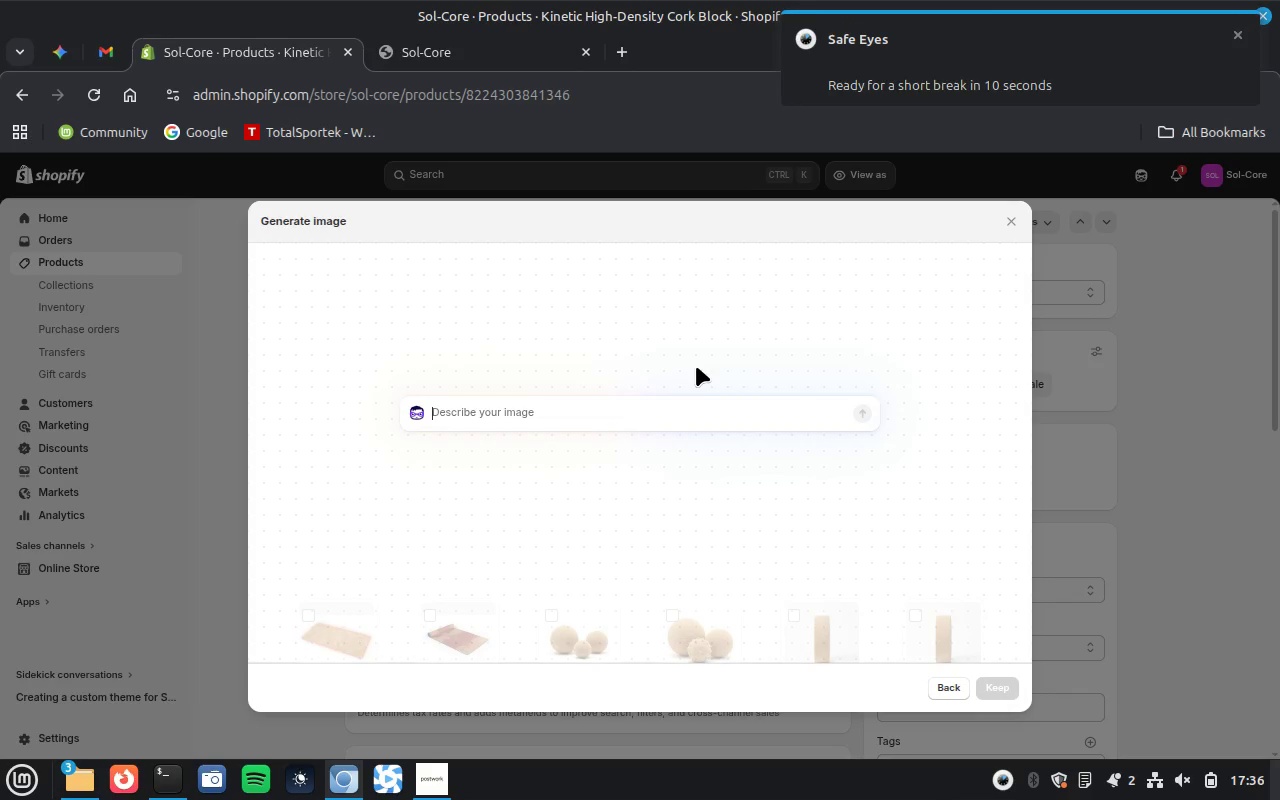 
key(Control+V)
 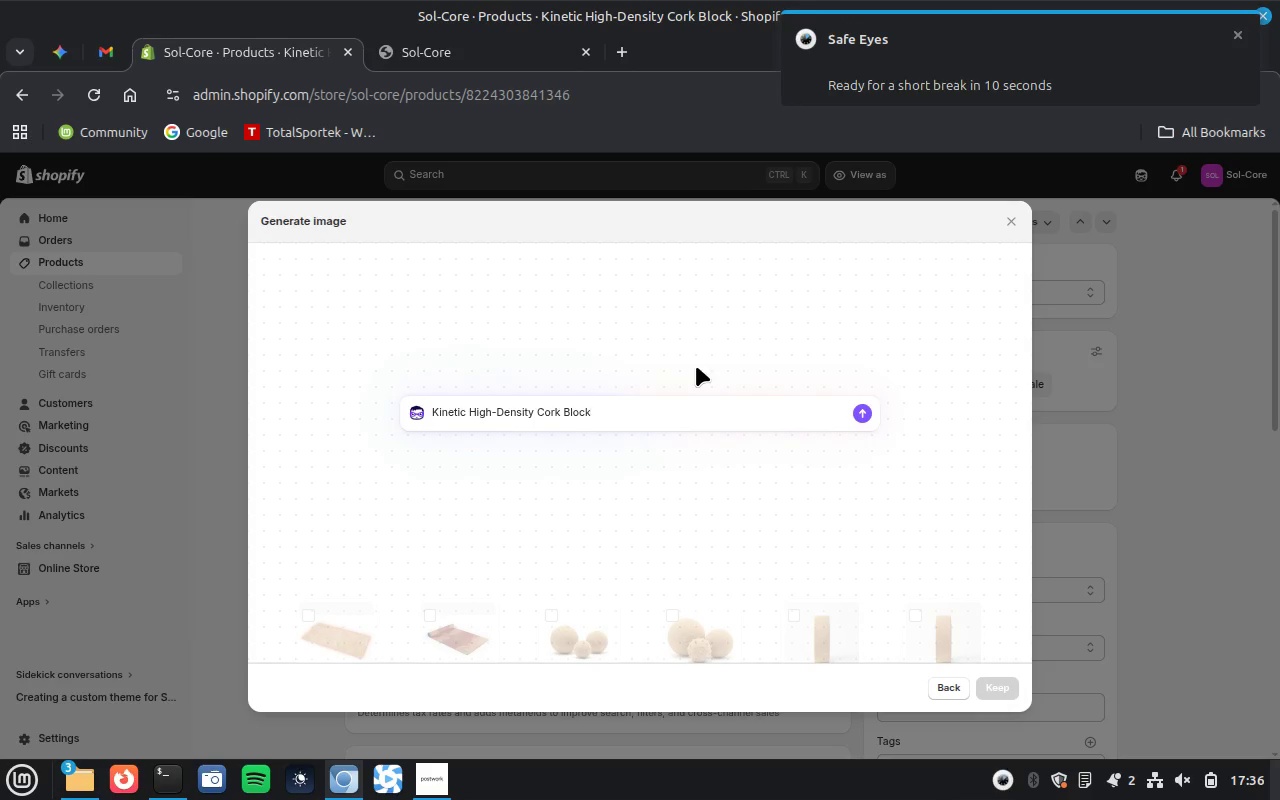 
key(Enter)
 